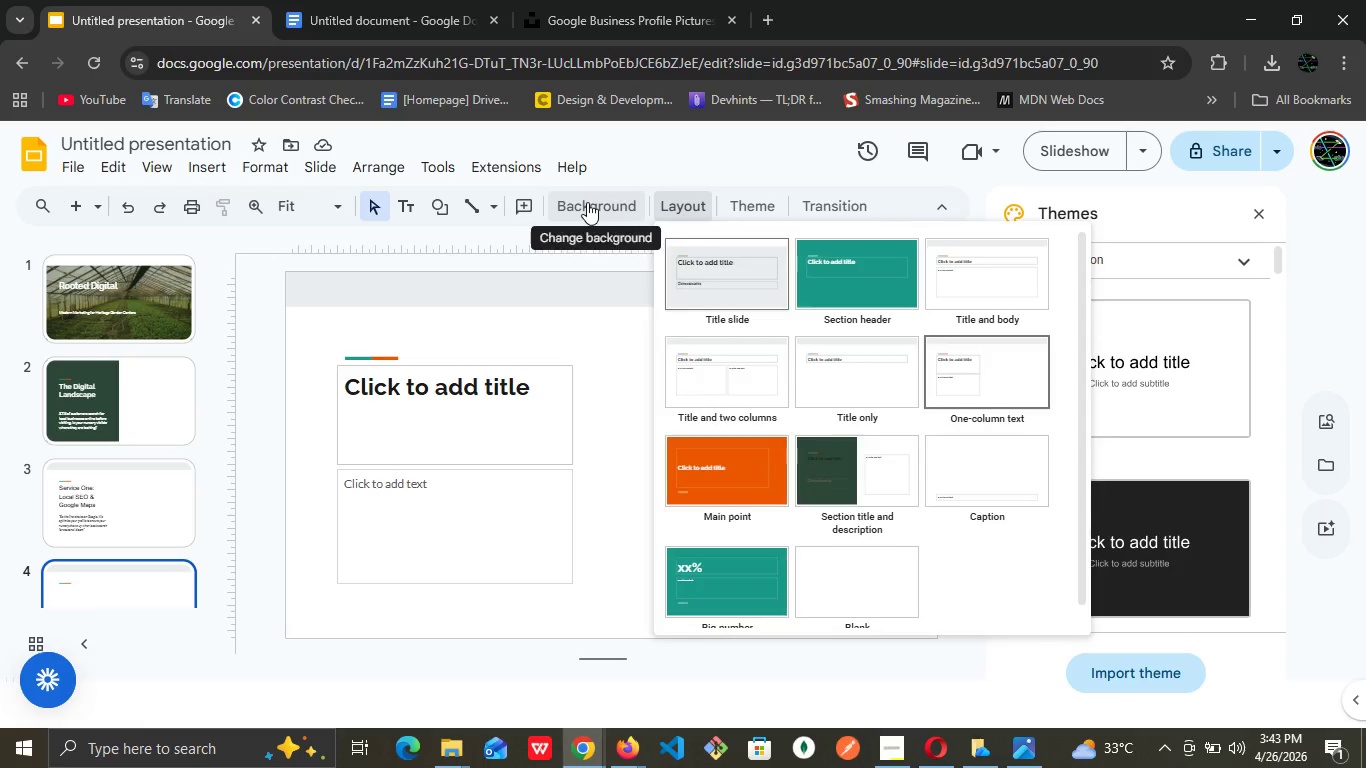 
left_click([587, 202])
 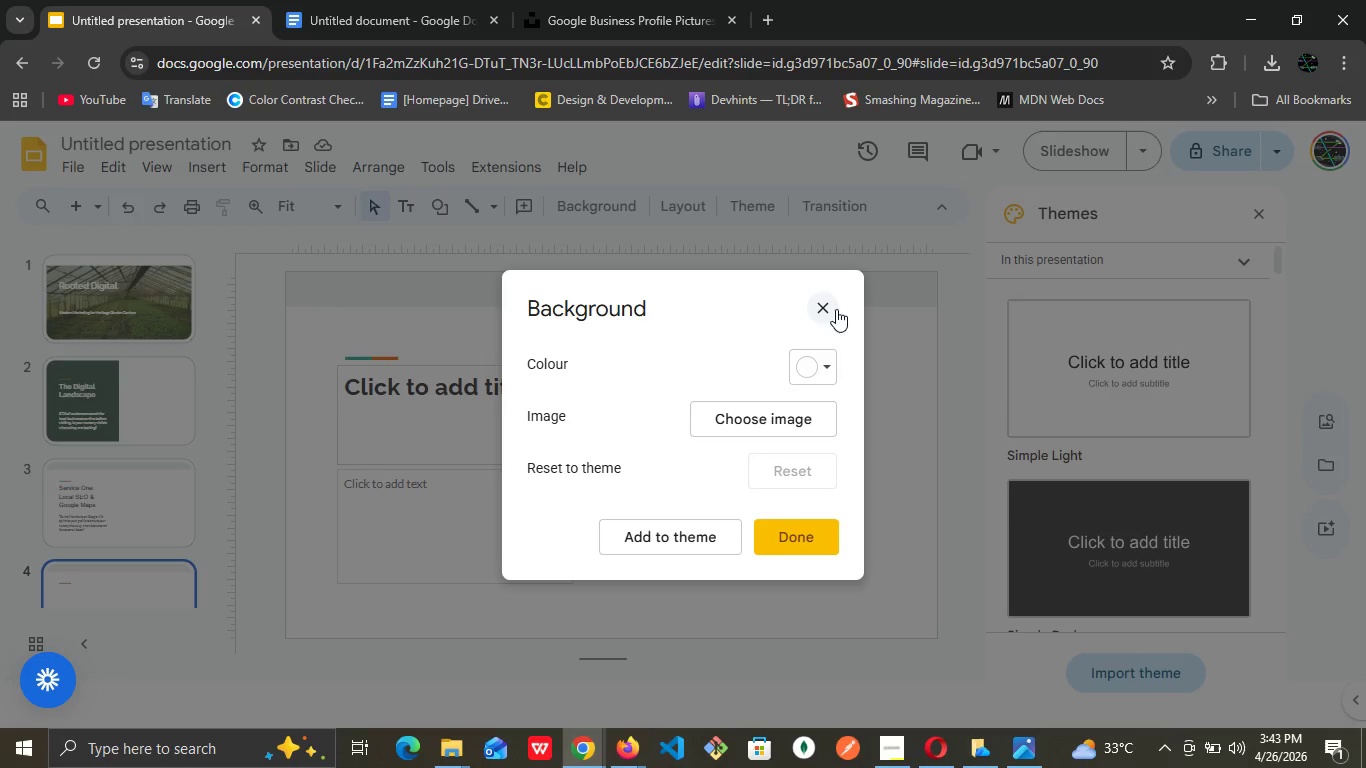 
left_click([826, 309])
 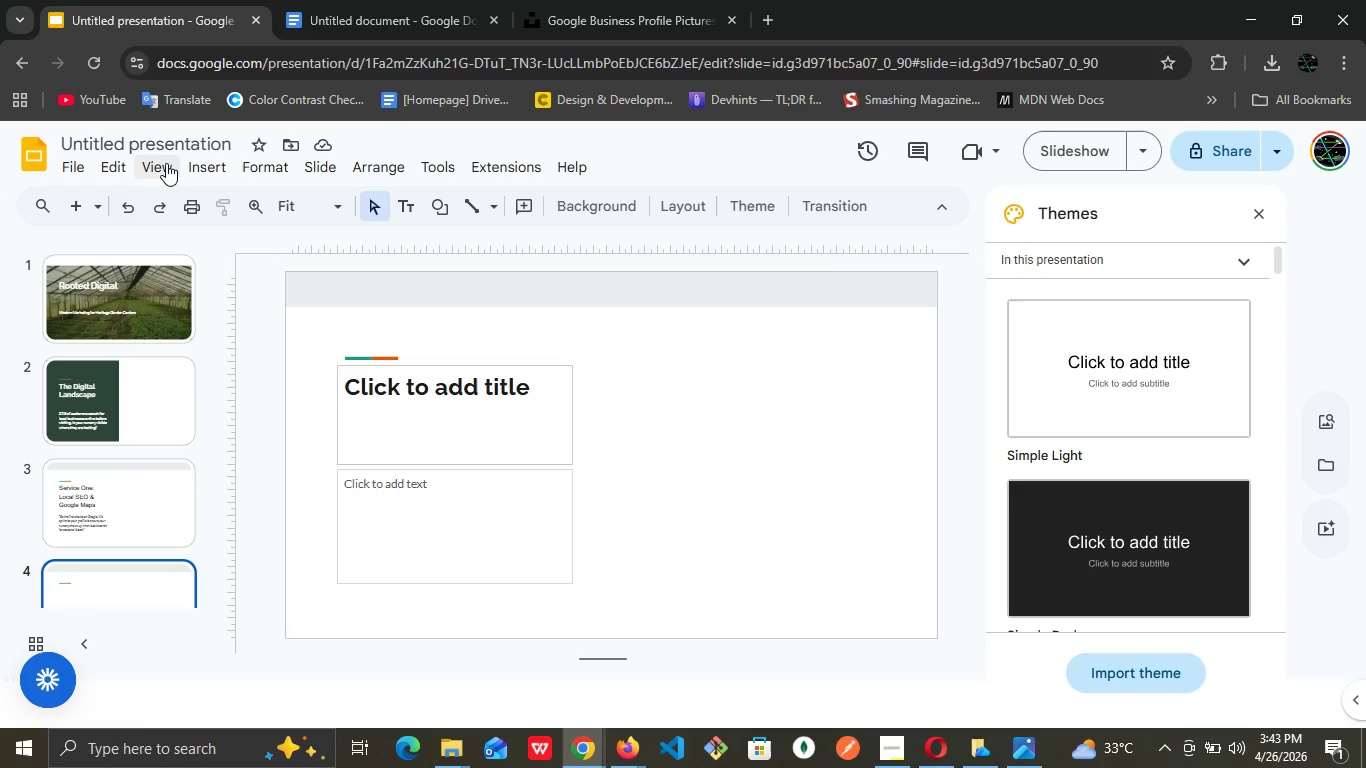 
wait(17.82)
 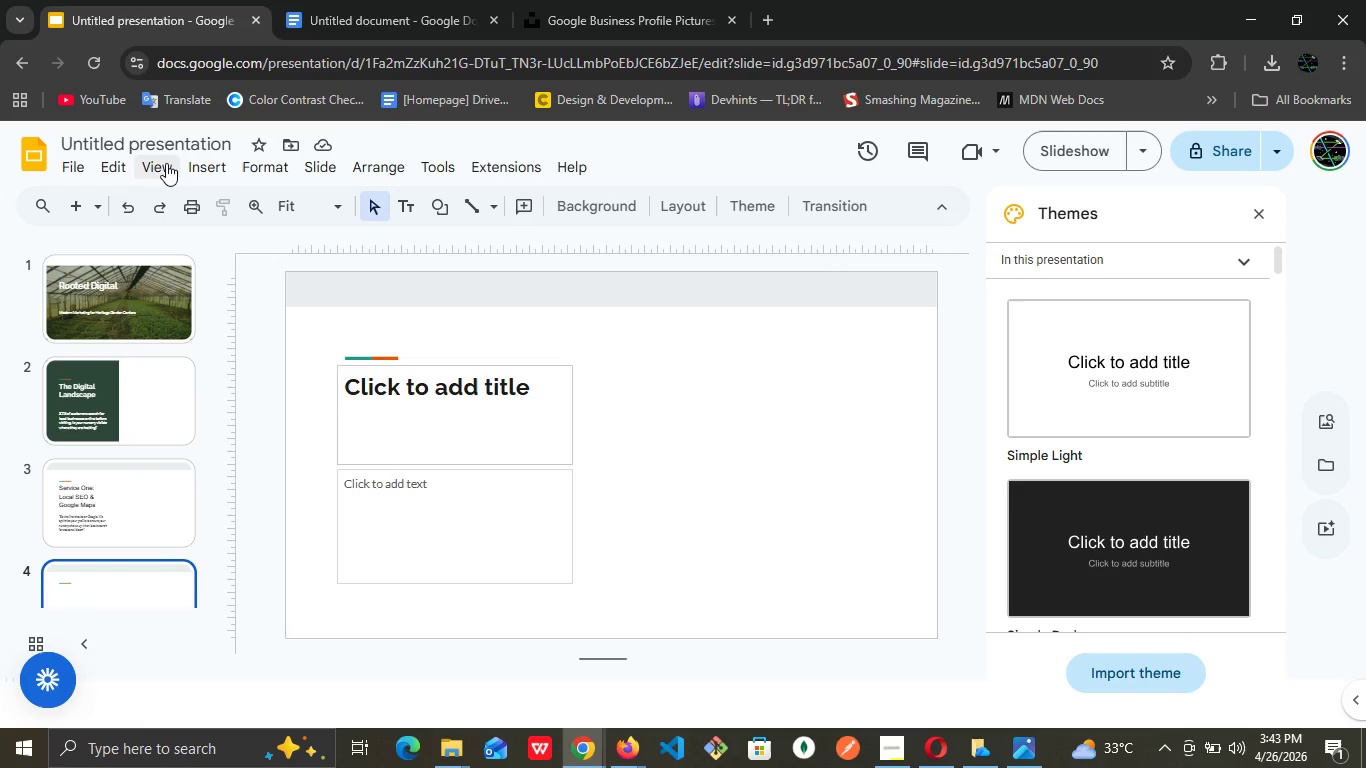 
mouse_move([210, 159])
 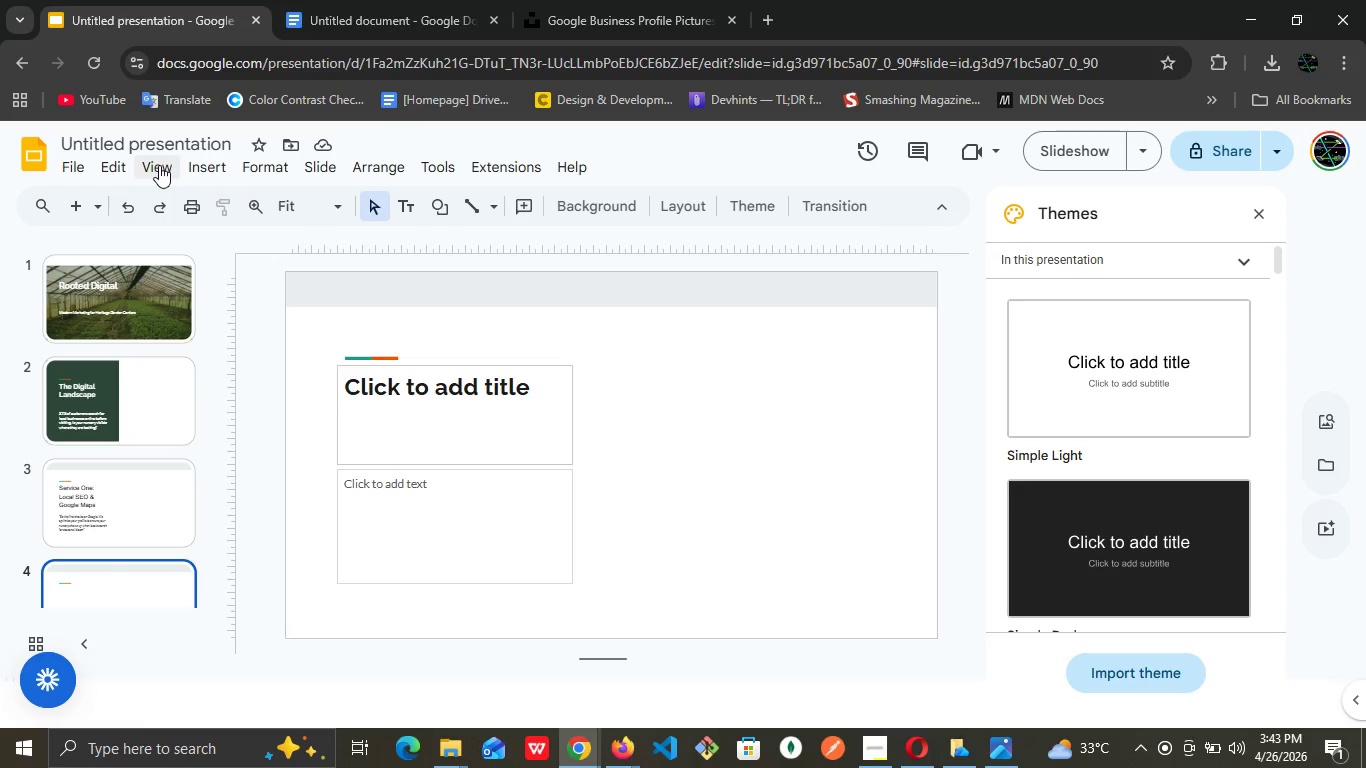 
left_click([159, 165])
 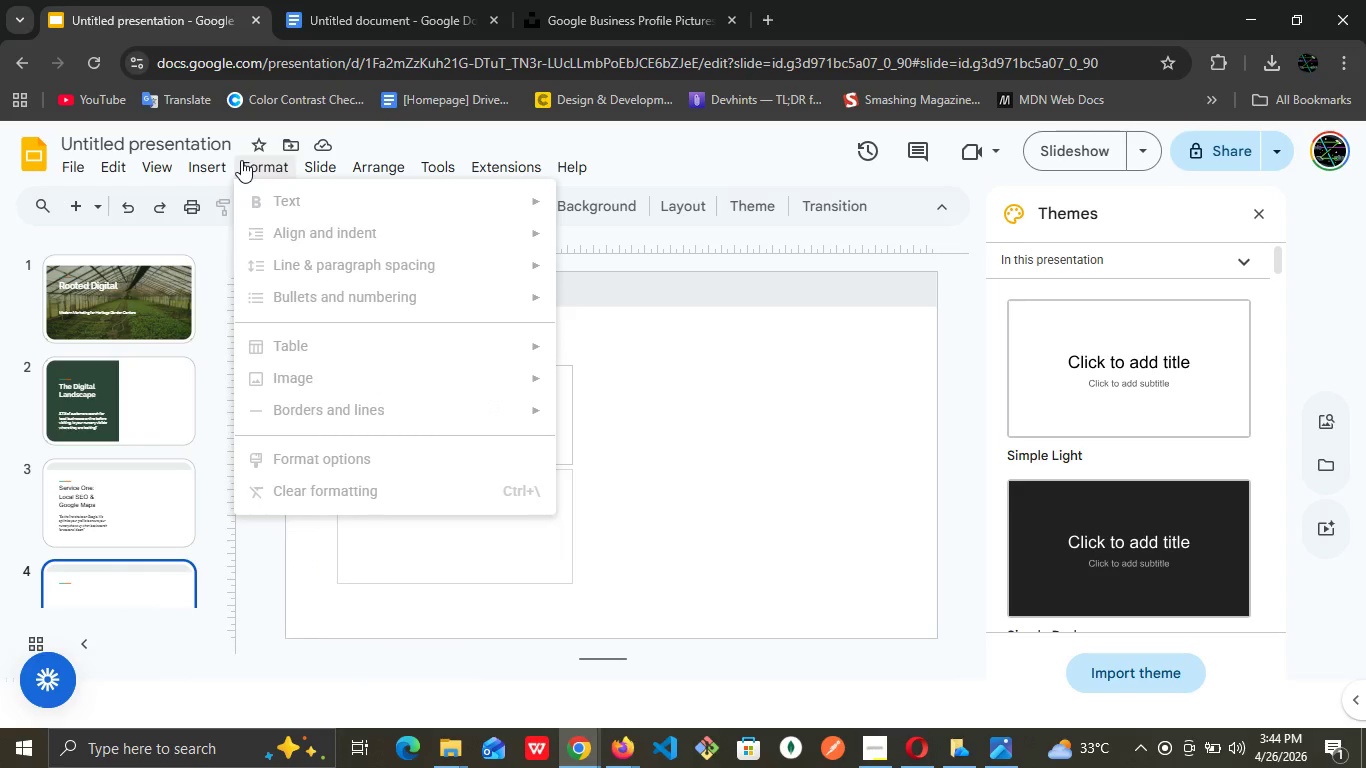 
wait(6.69)
 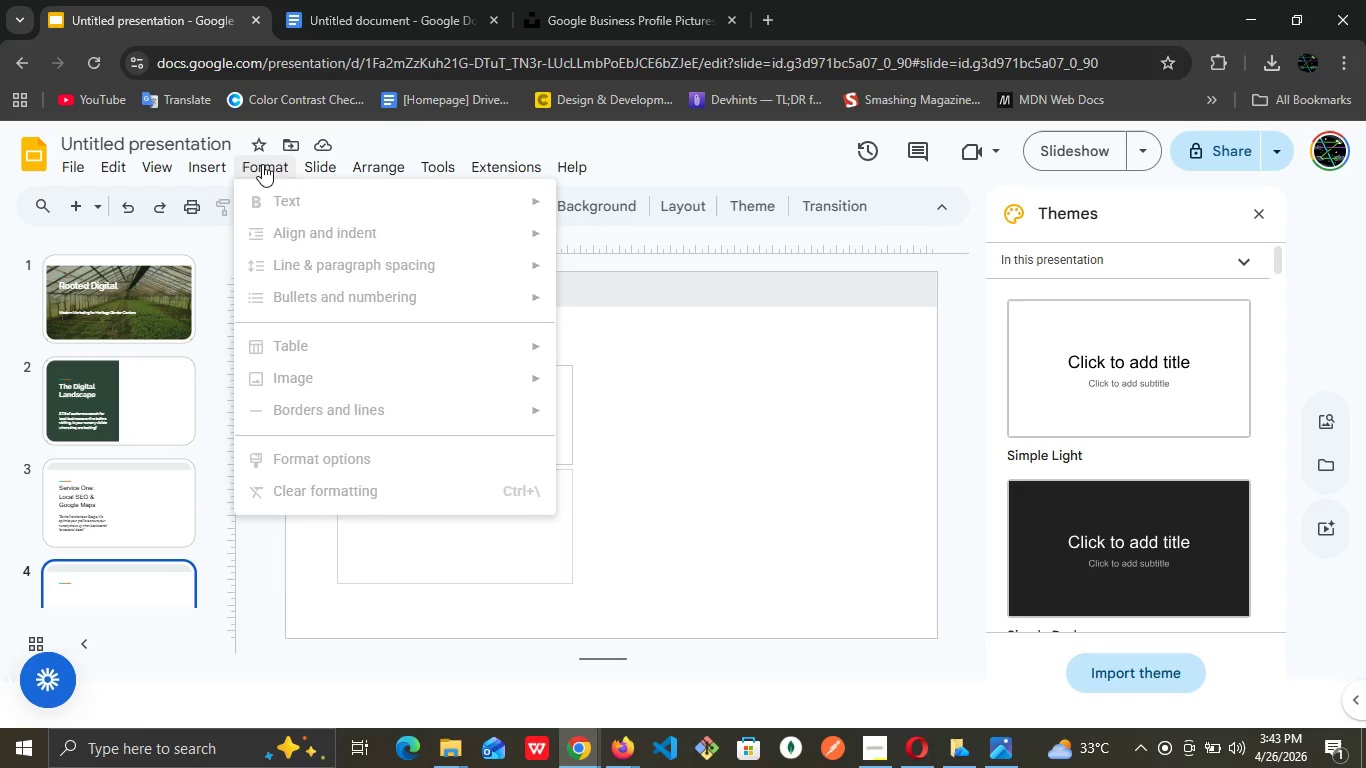 
mouse_move([195, 166])
 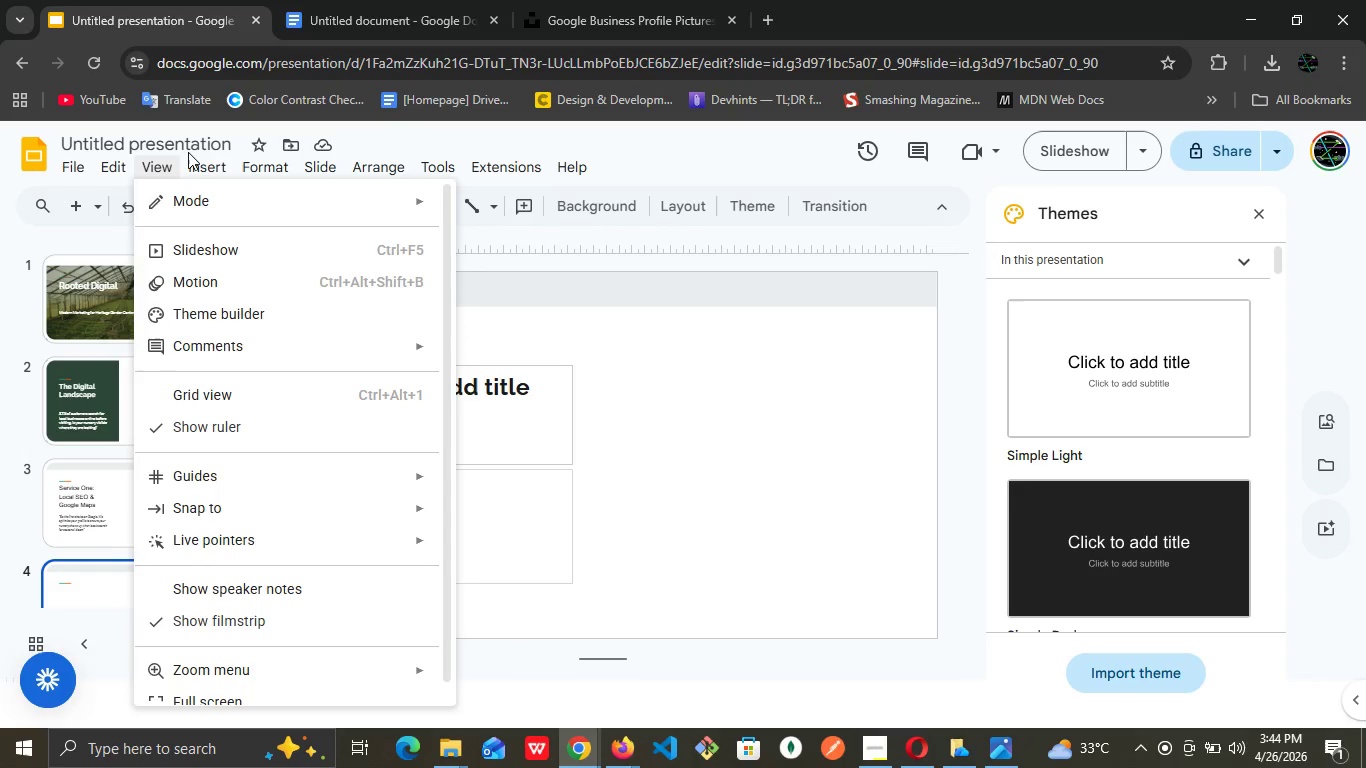 
wait(16.26)
 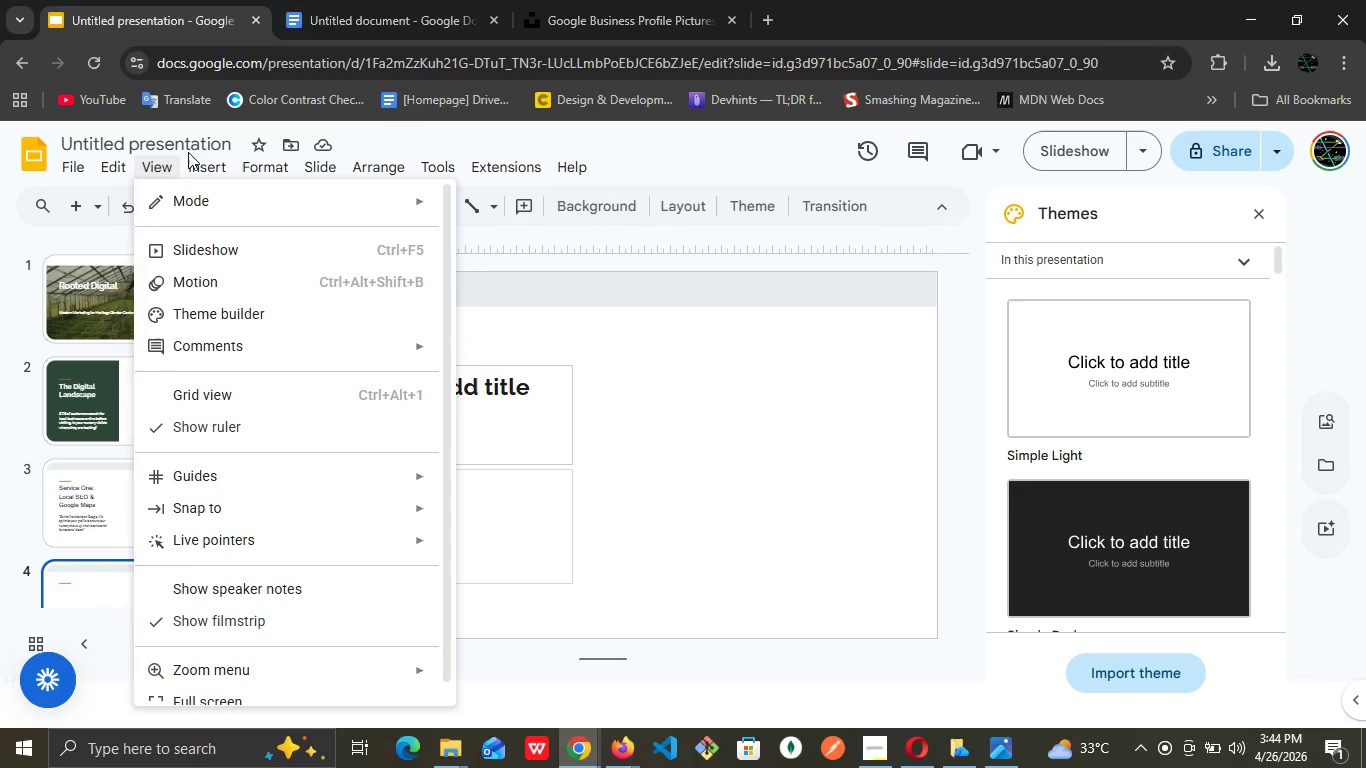 
mouse_move([175, 167])
 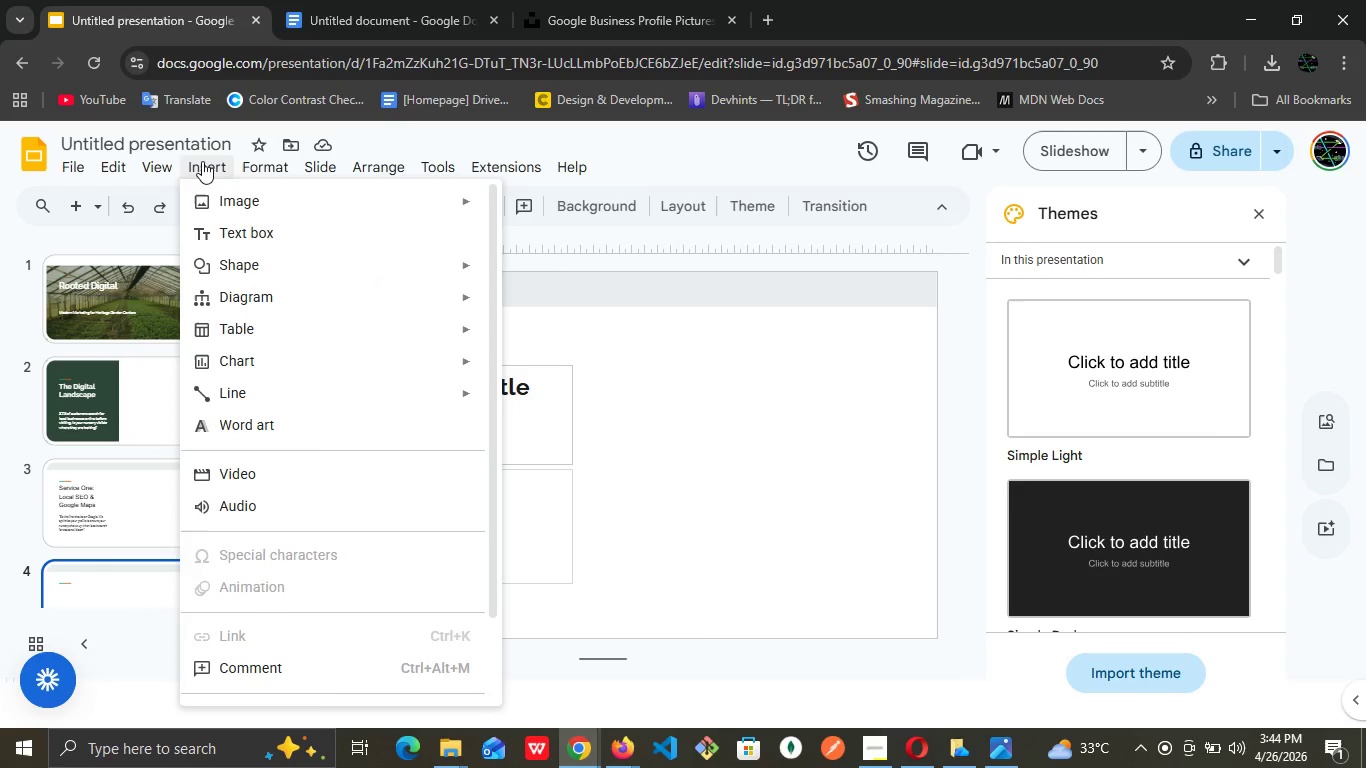 
wait(12.34)
 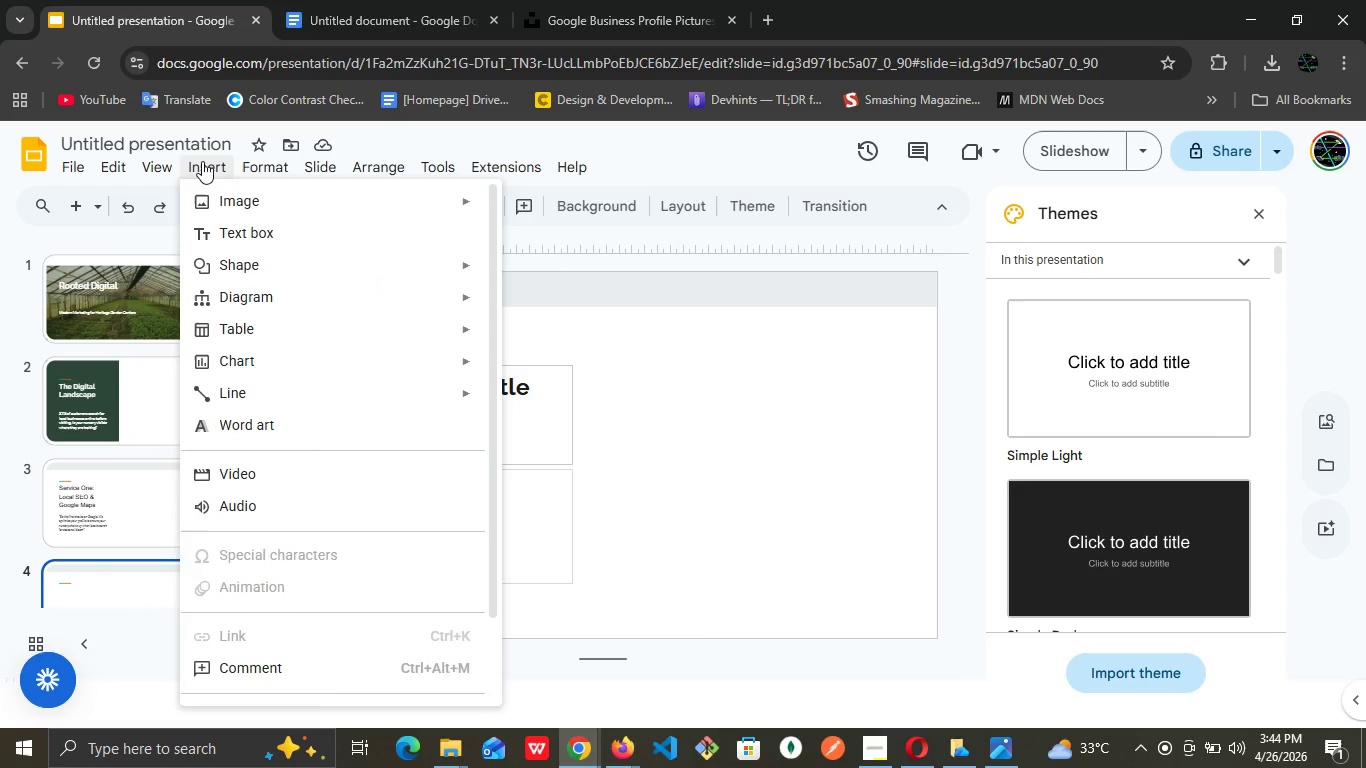 
left_click([563, 506])
 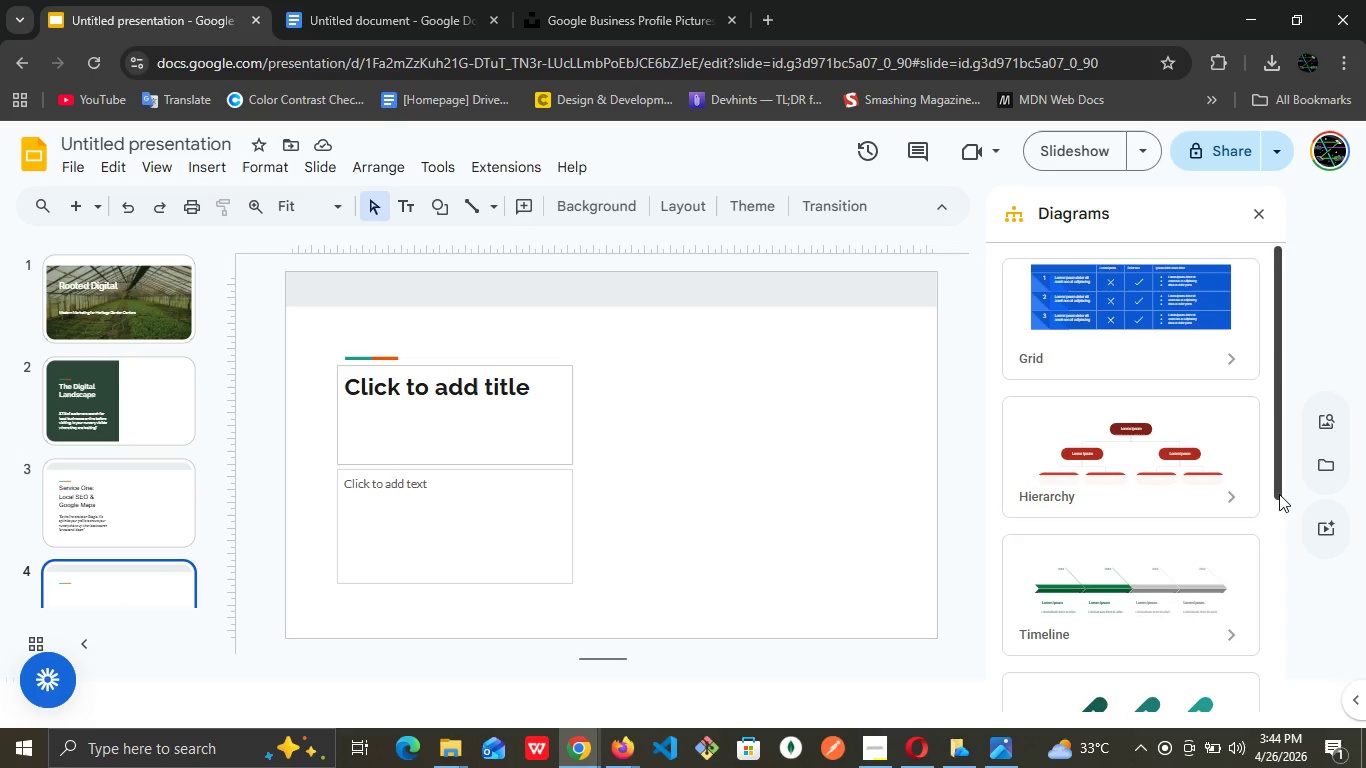 
scroll: coordinate [1279, 494], scroll_direction: down, amount: 4.0
 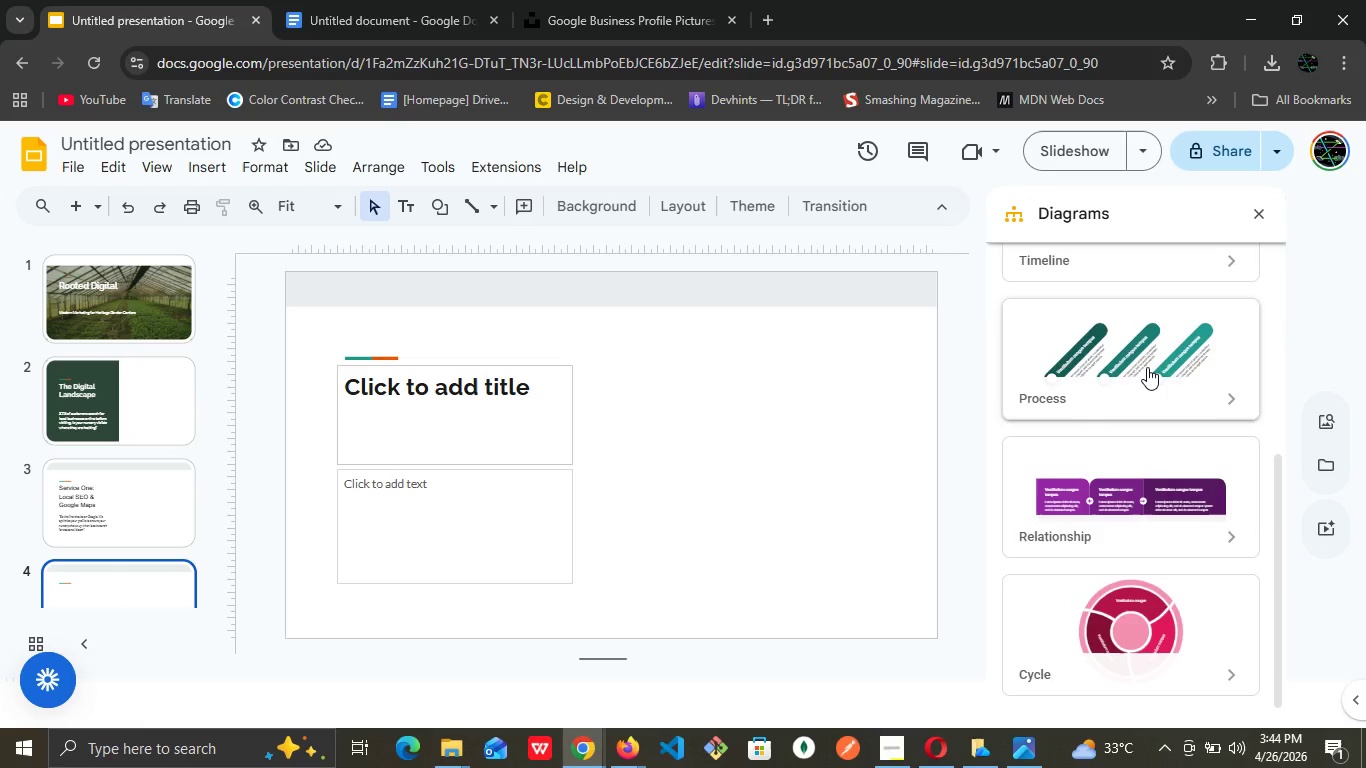 
left_click([1147, 366])
 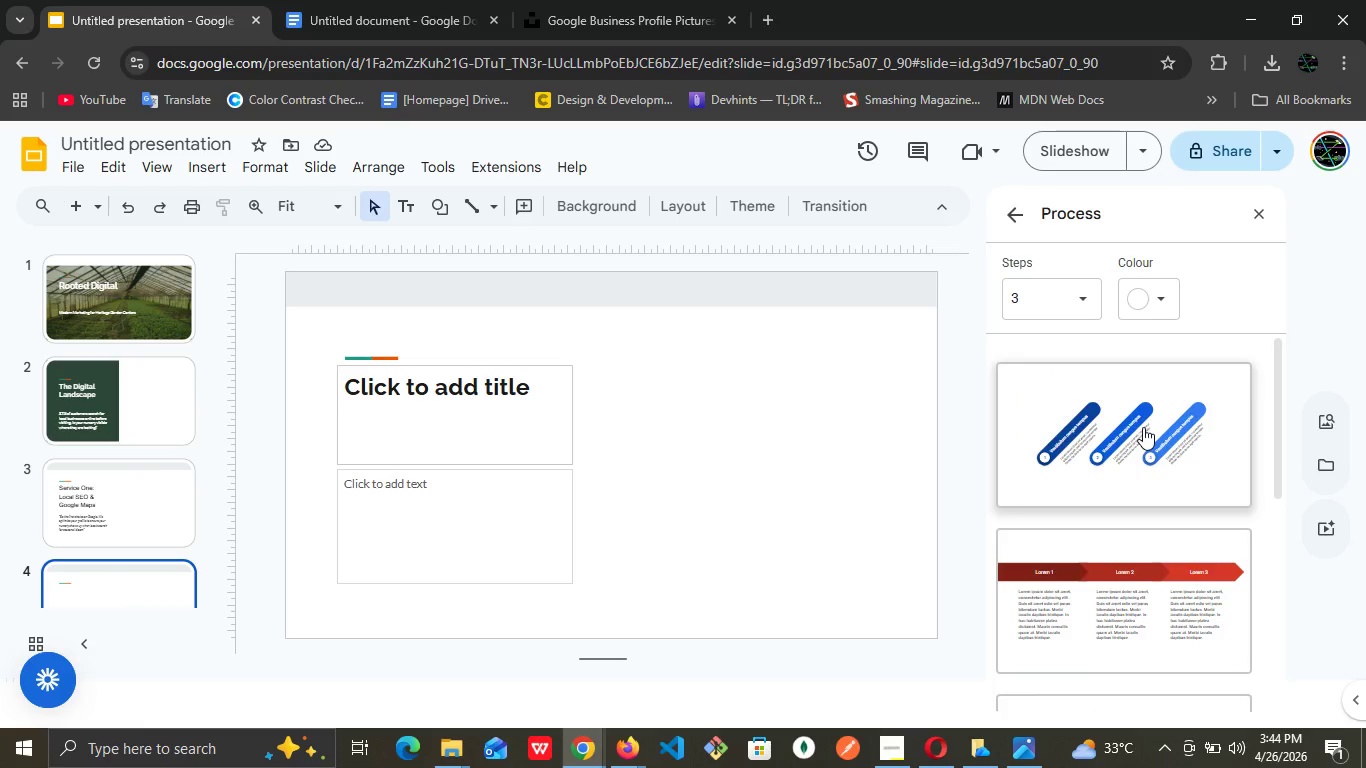 
scroll: coordinate [1143, 428], scroll_direction: down, amount: 2.0
 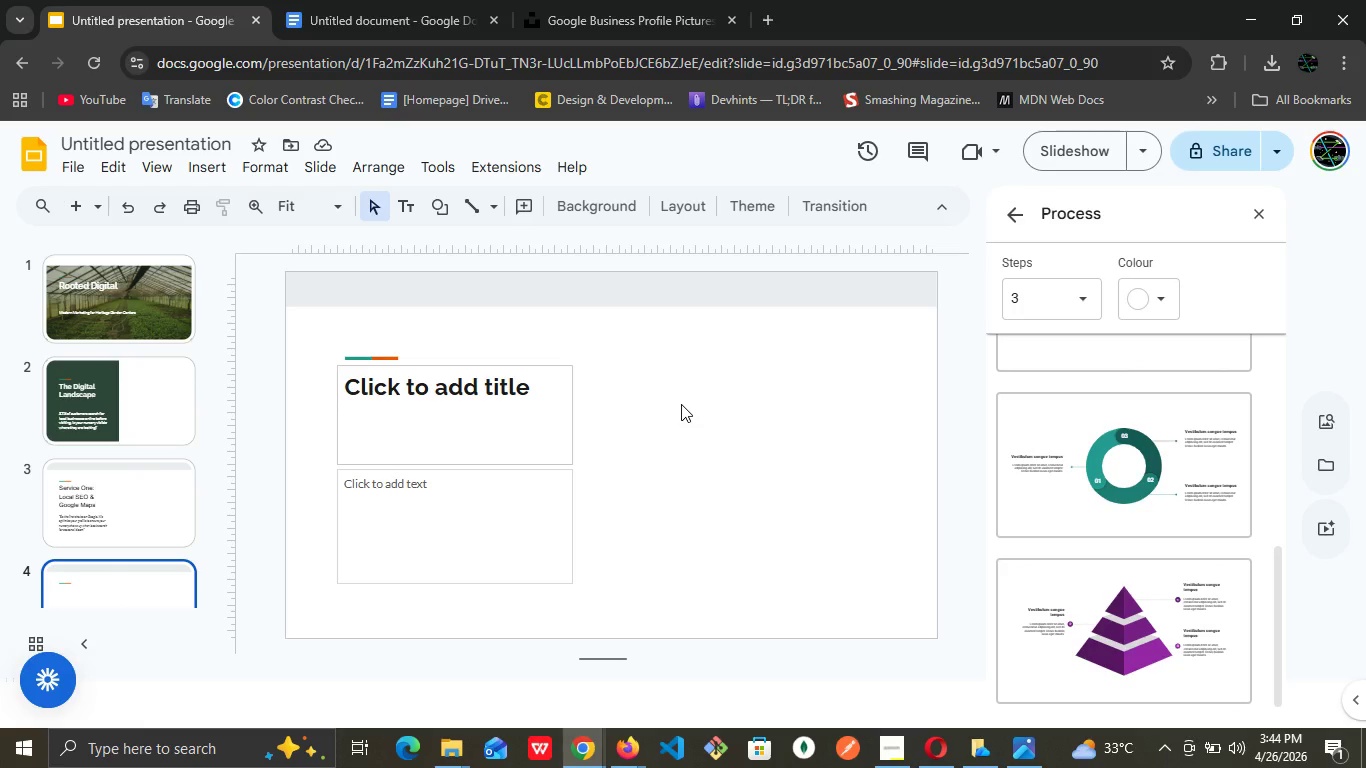 
wait(8.98)
 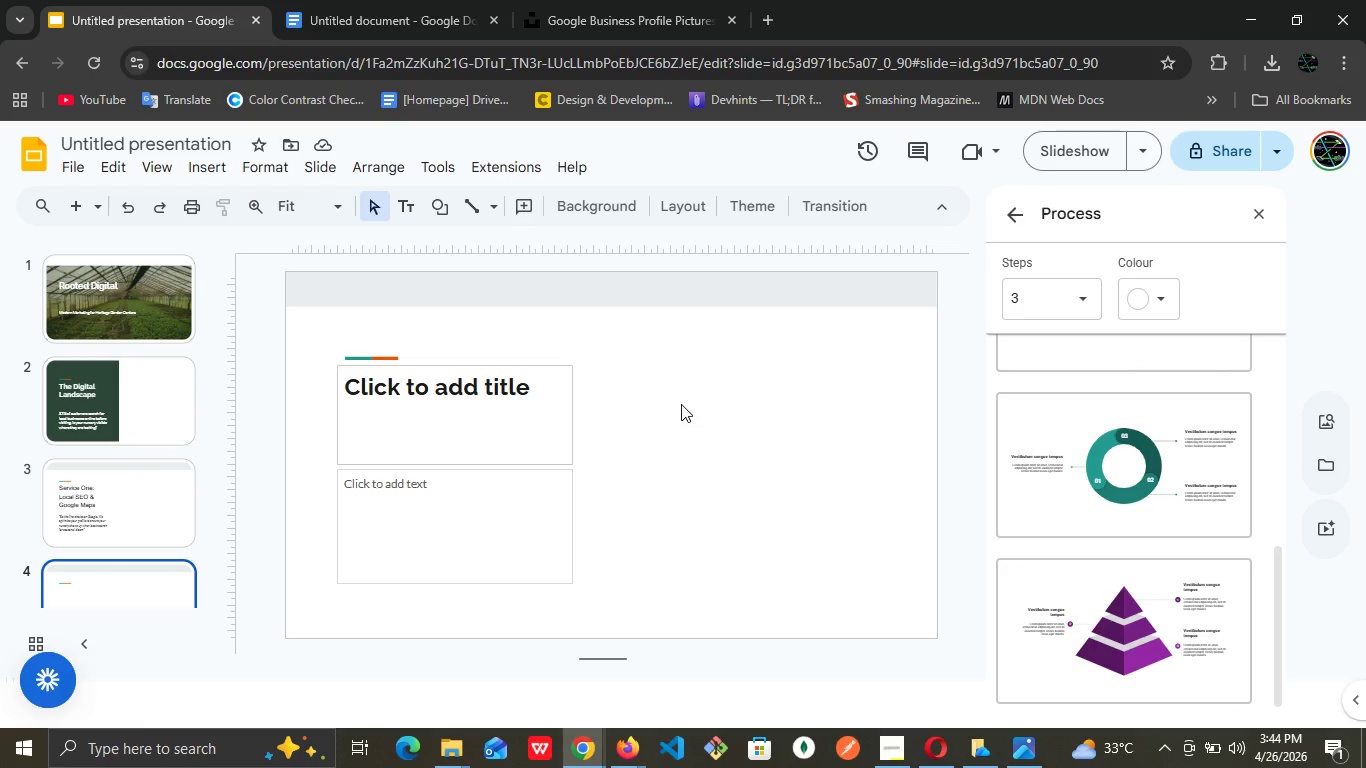 
scroll: coordinate [1274, 578], scroll_direction: up, amount: 4.0
 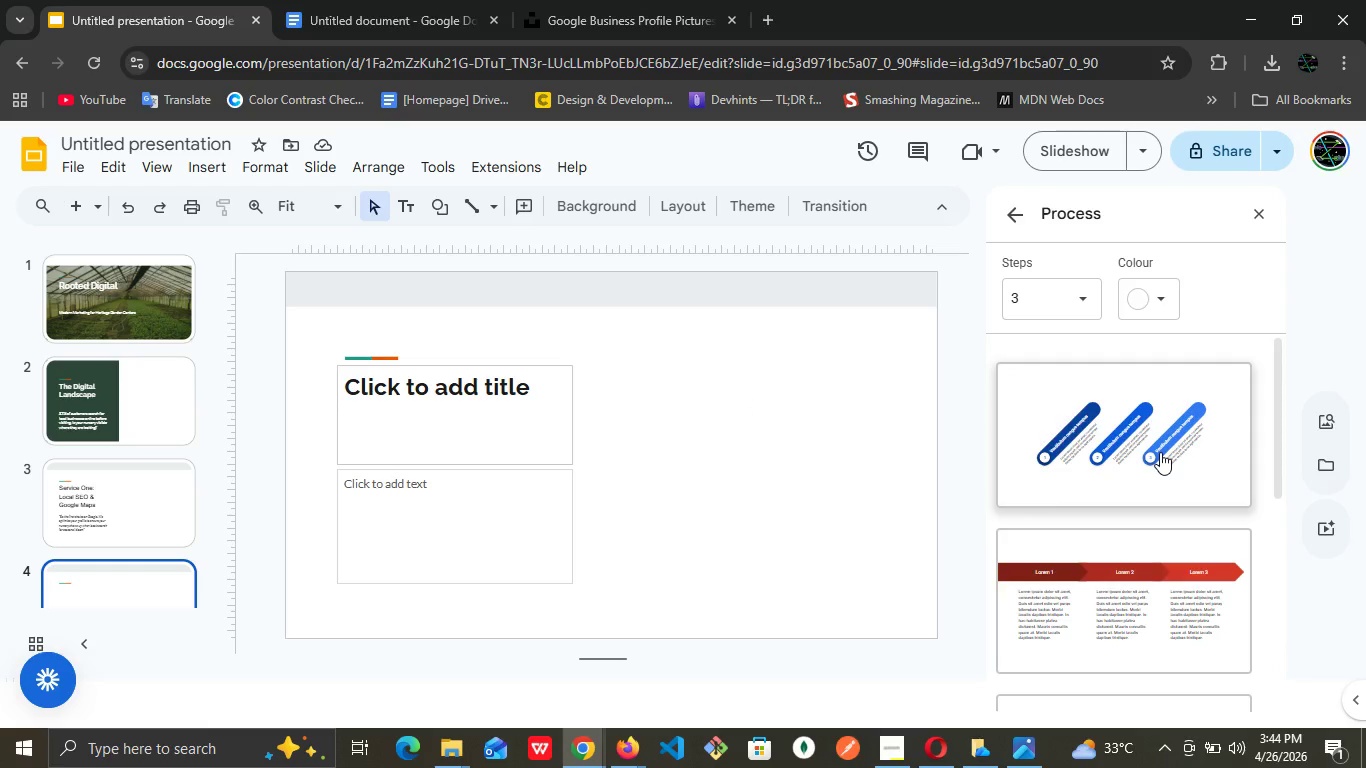 
scroll: coordinate [1162, 453], scroll_direction: down, amount: 4.0
 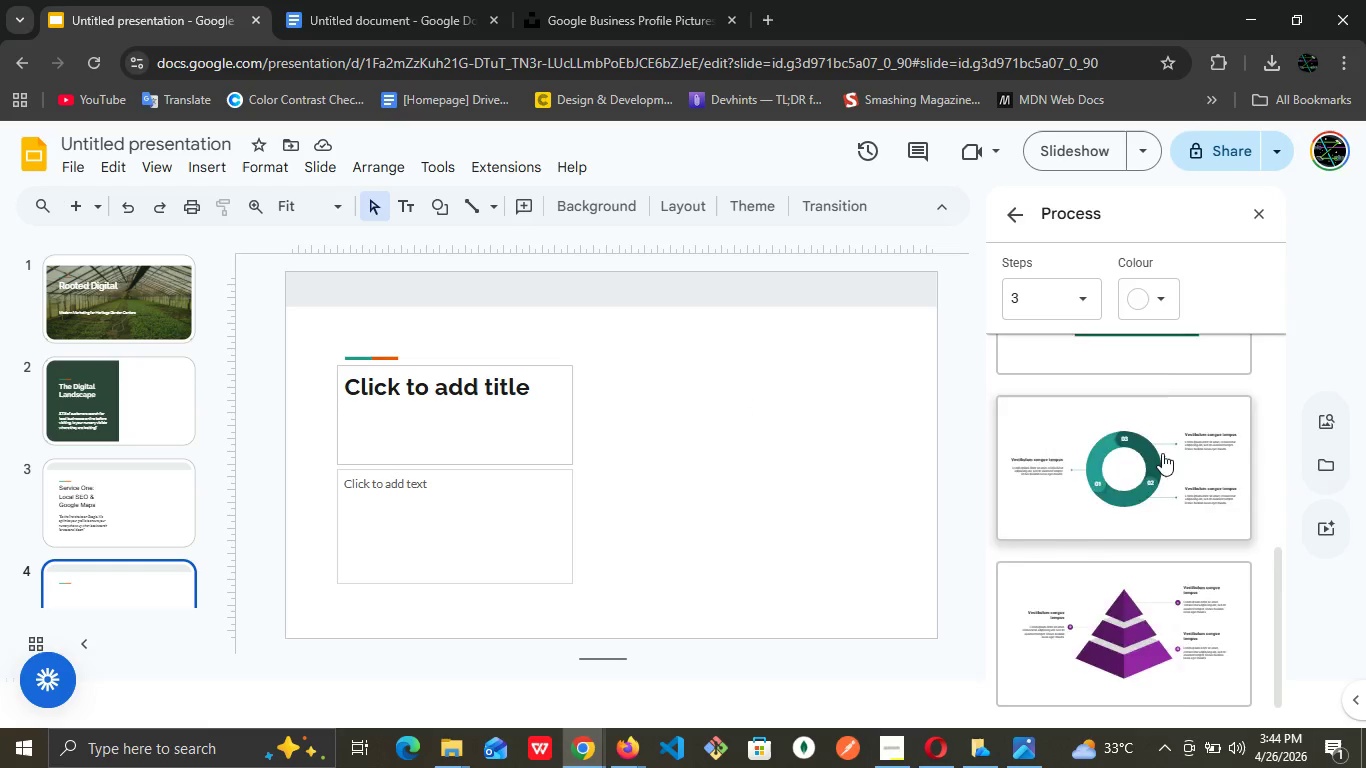 
scroll: coordinate [1162, 453], scroll_direction: up, amount: 4.0
 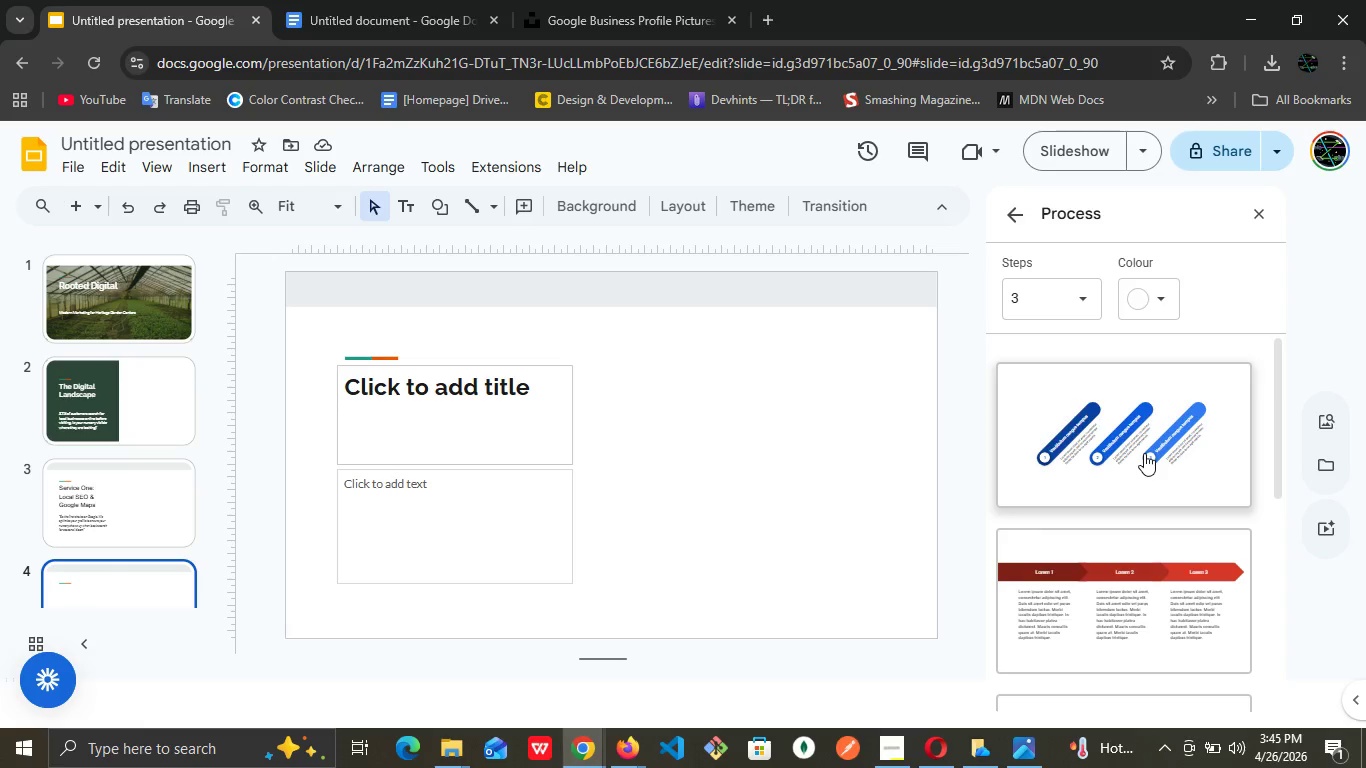 
wait(7.08)
 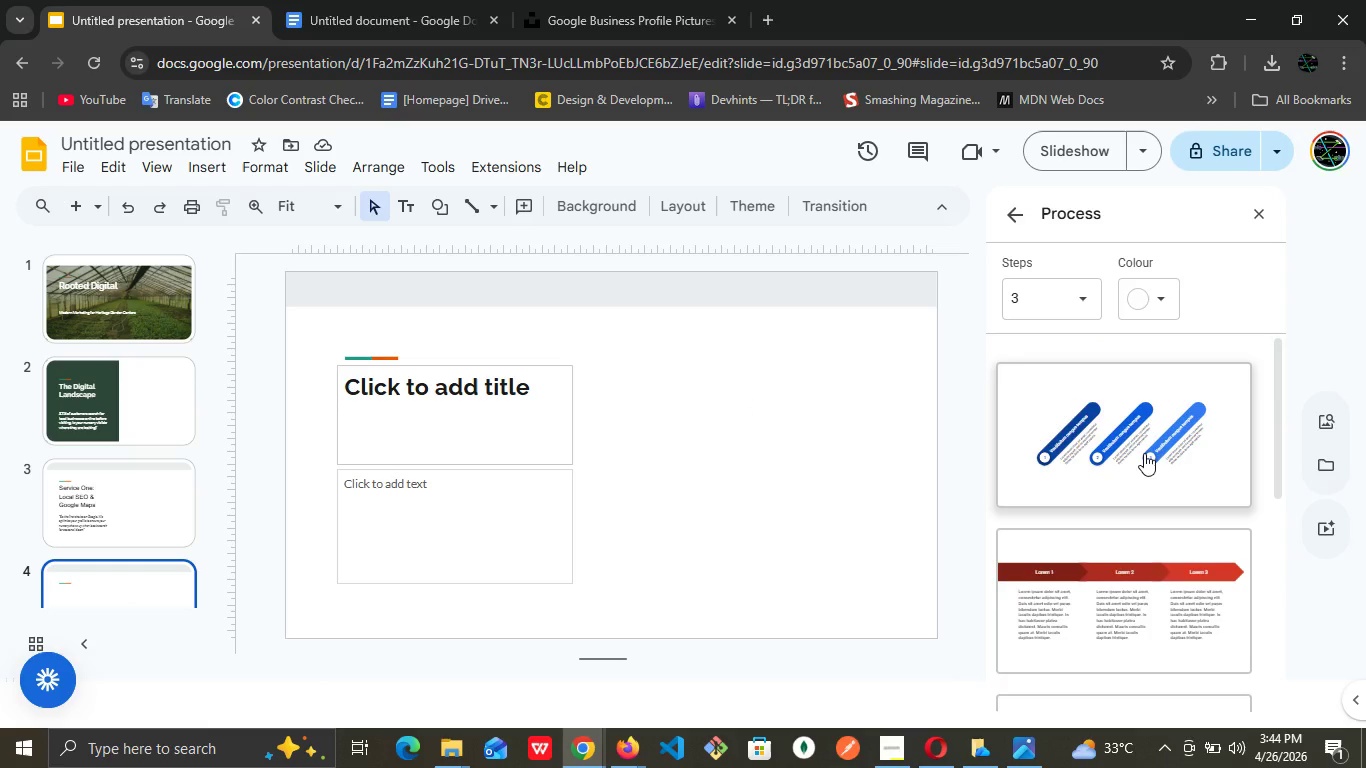 
scroll: coordinate [1165, 496], scroll_direction: down, amount: 5.0
 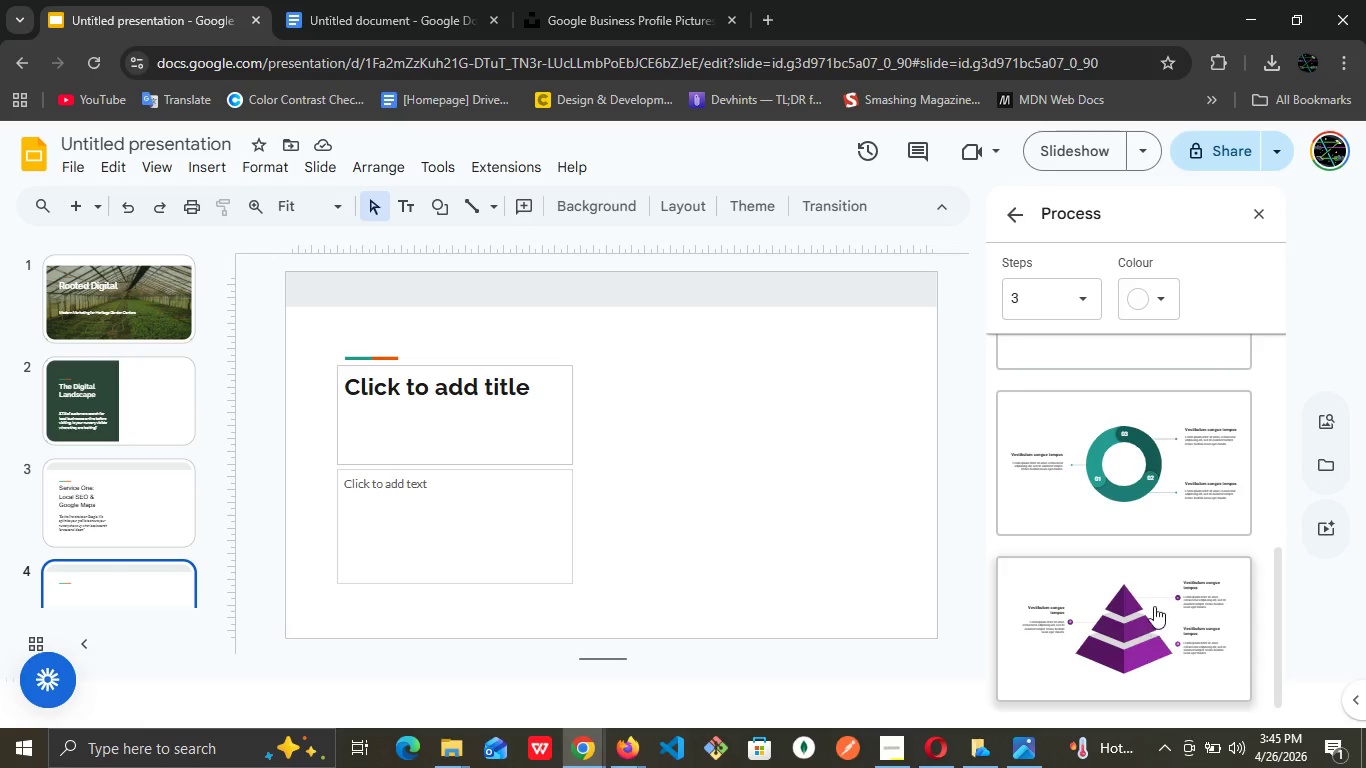 
scroll: coordinate [1154, 601], scroll_direction: up, amount: 5.0
 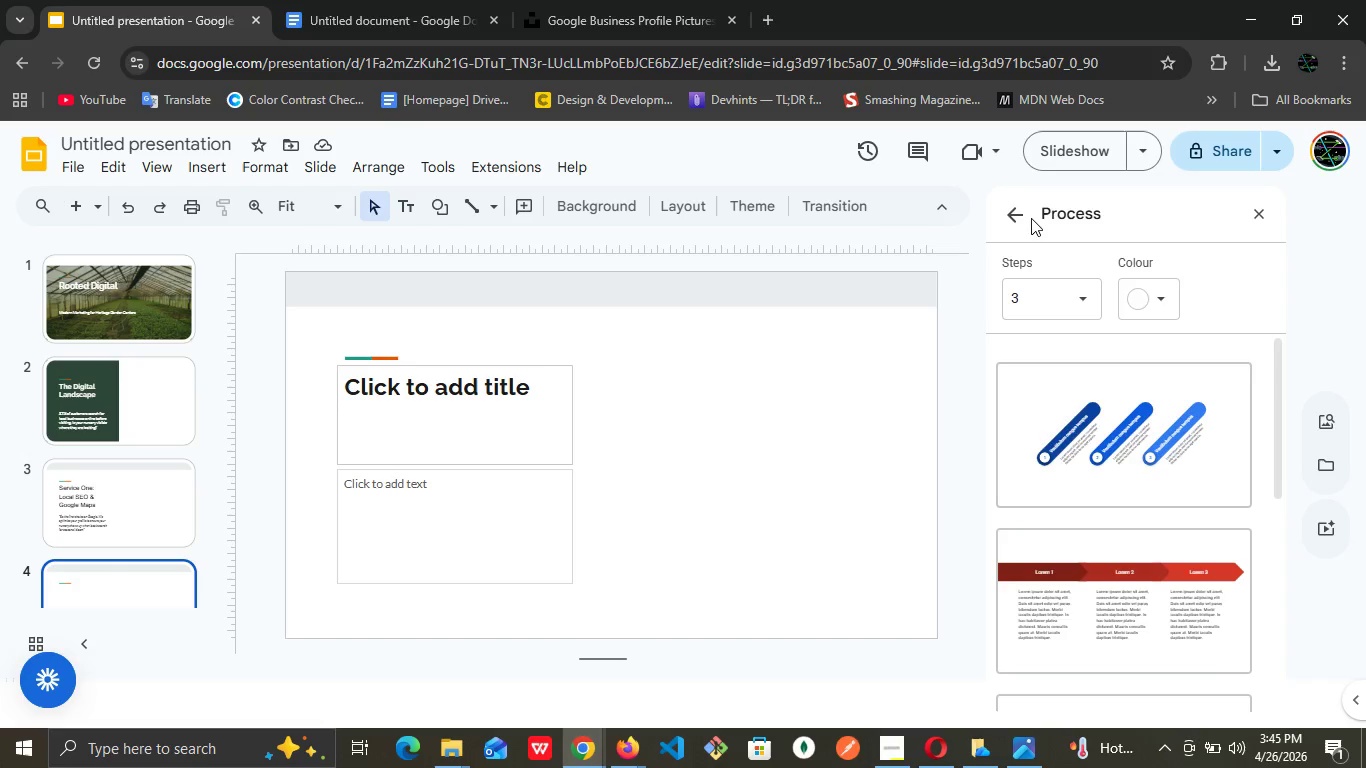 
left_click([1021, 220])
 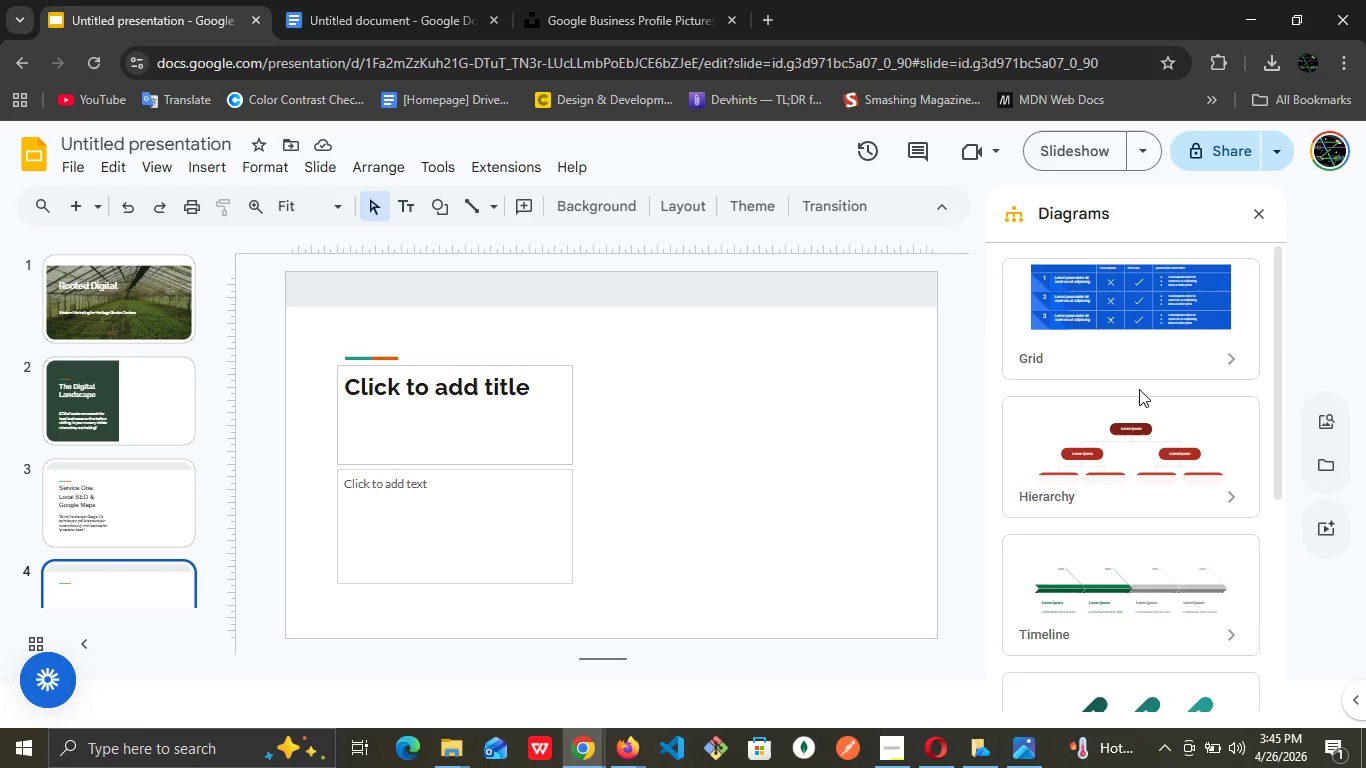 
scroll: coordinate [1064, 450], scroll_direction: down, amount: 4.0
 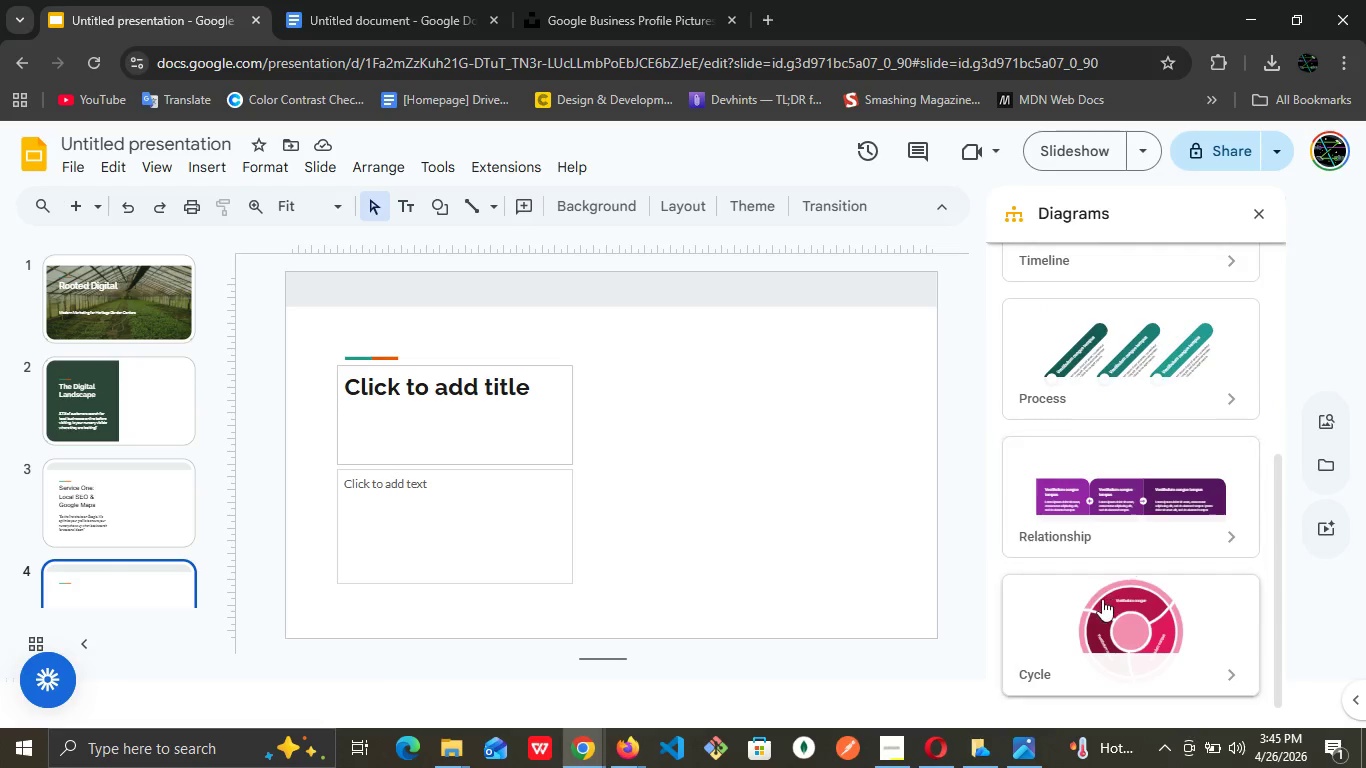 
scroll: coordinate [1108, 598], scroll_direction: up, amount: 2.0
 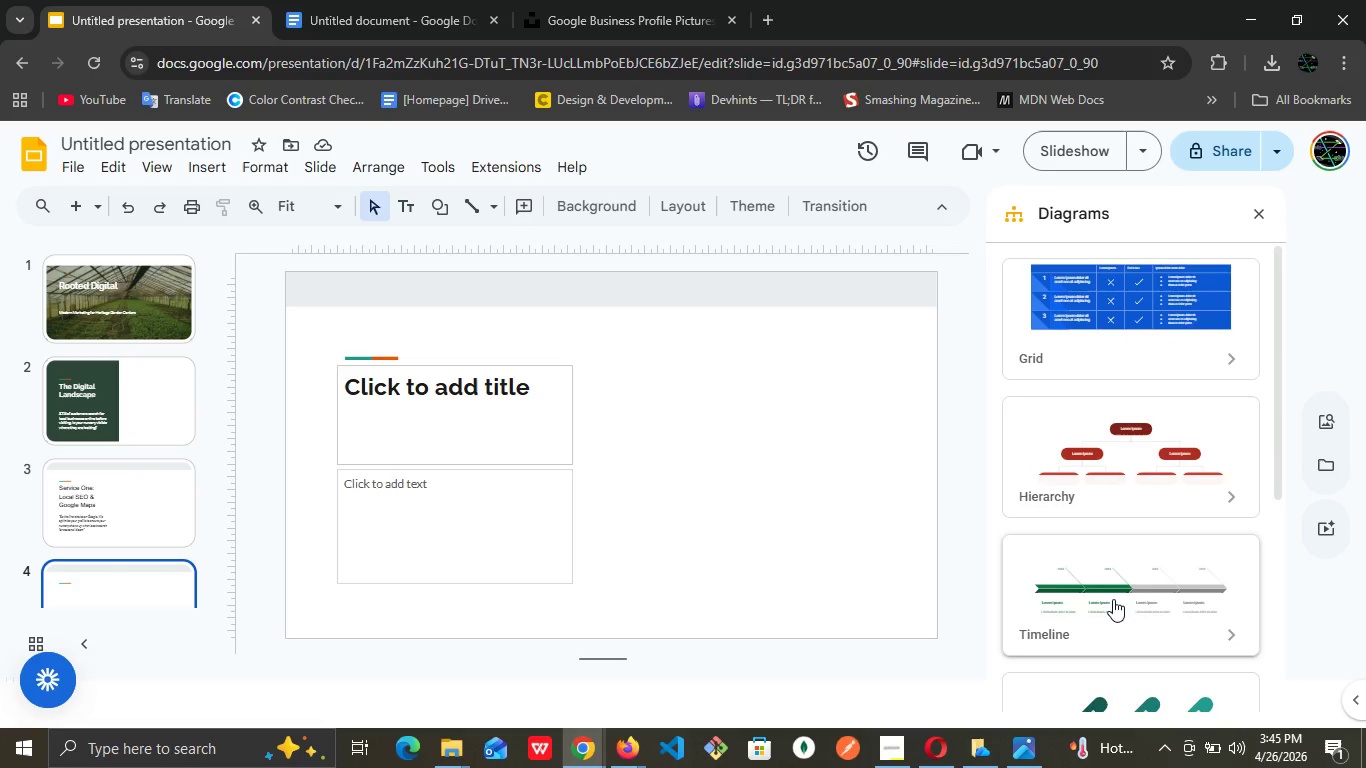 
scroll: coordinate [1113, 610], scroll_direction: down, amount: 1.0
 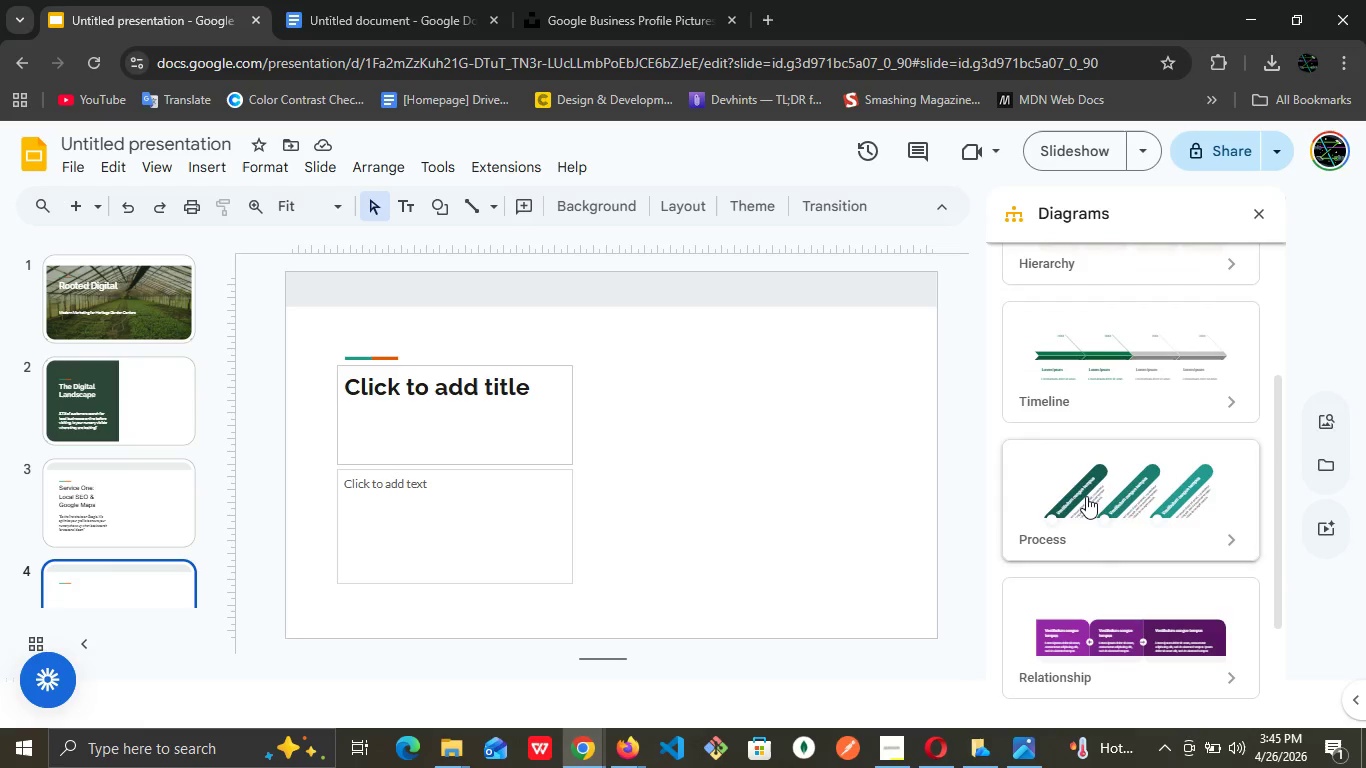 
left_click([1086, 493])
 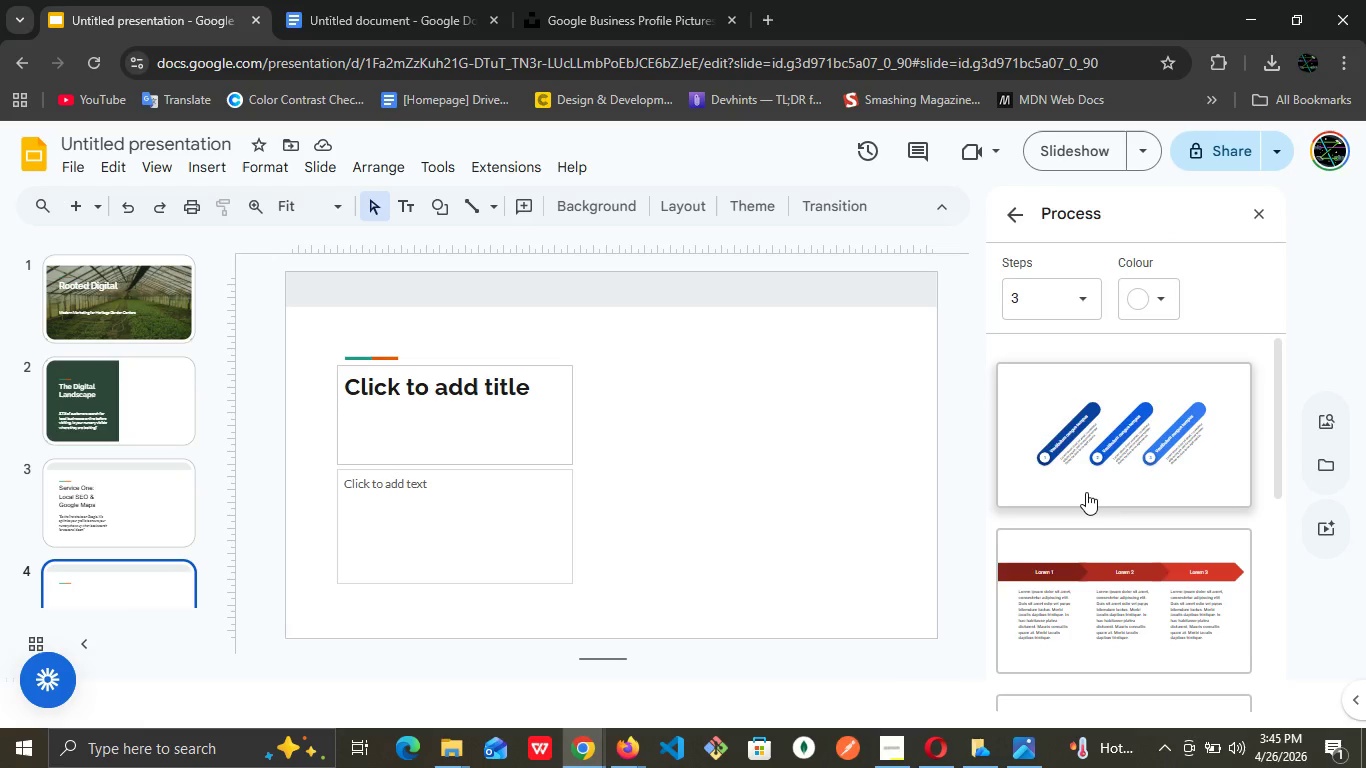 
scroll: coordinate [1090, 489], scroll_direction: down, amount: 2.0
 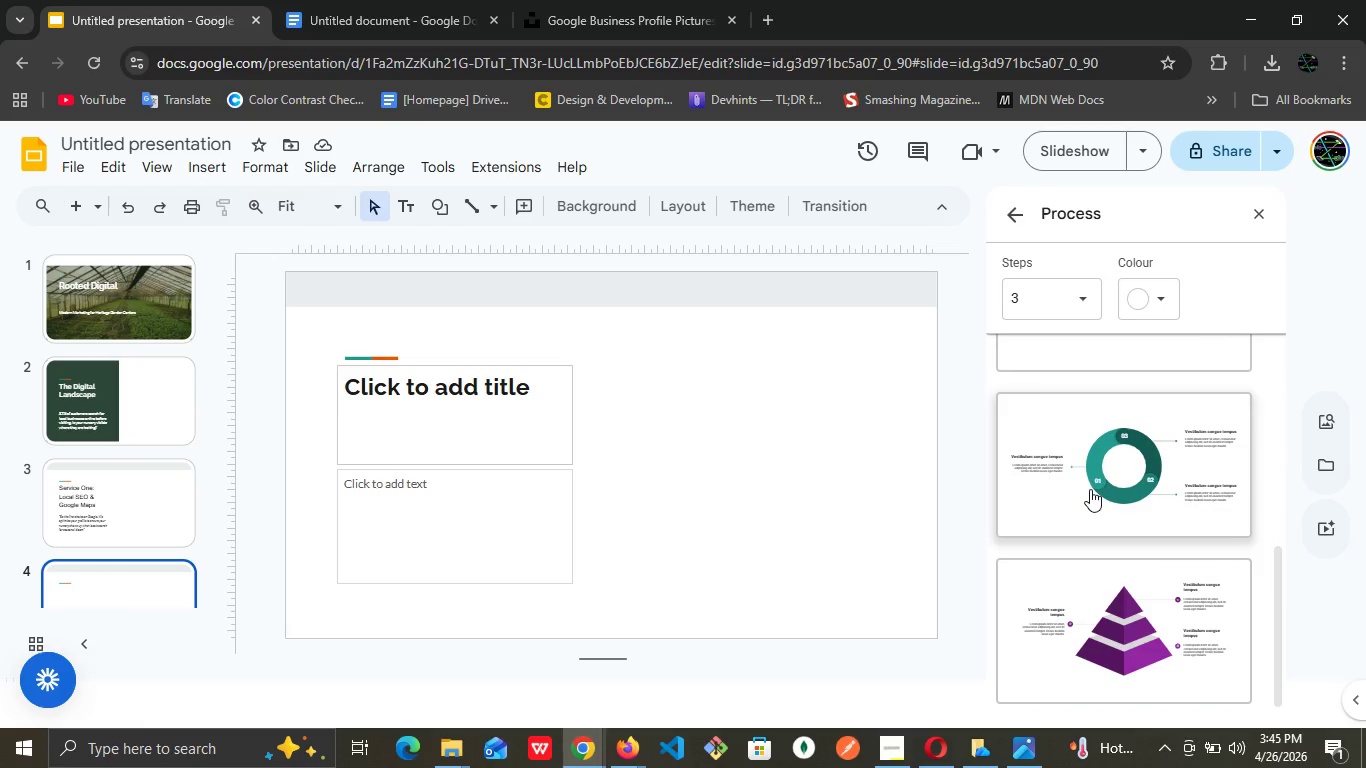 
left_click([682, 207])
 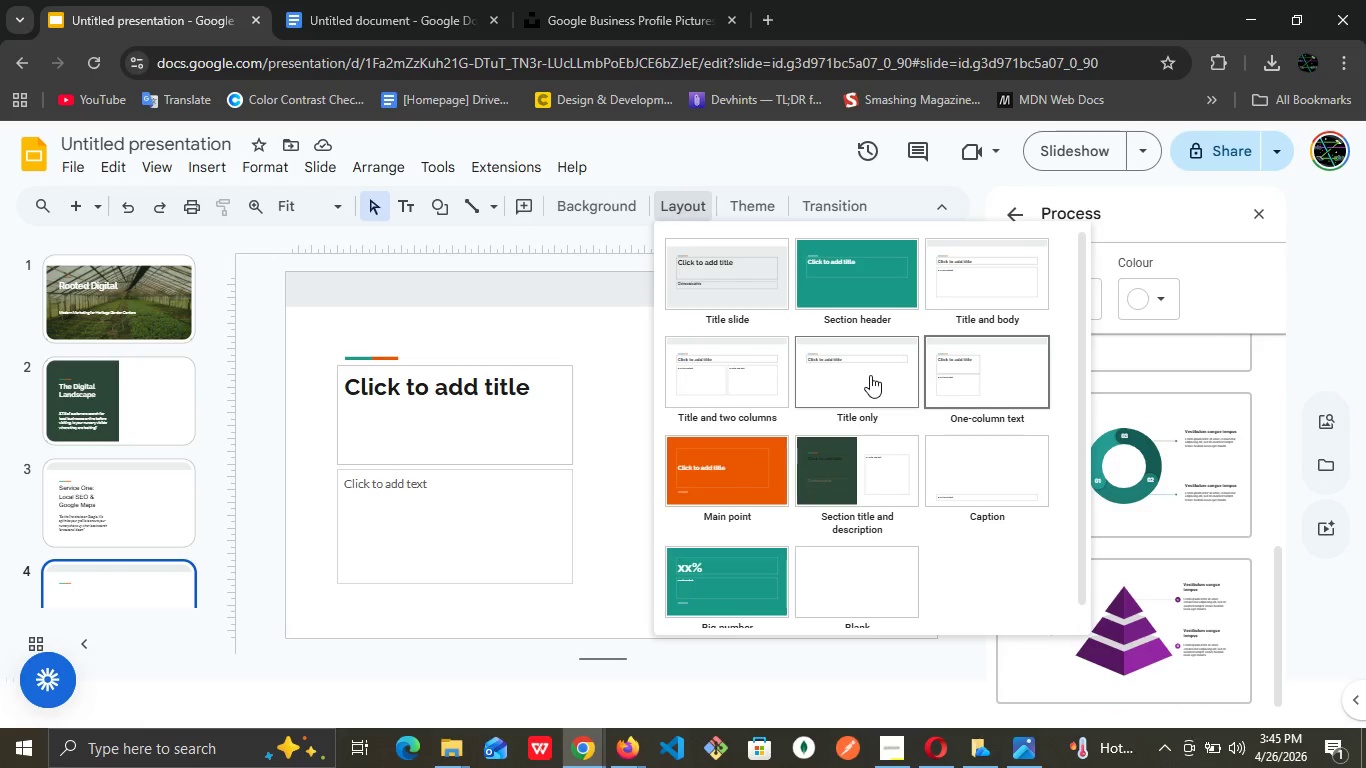 
left_click([867, 375])
 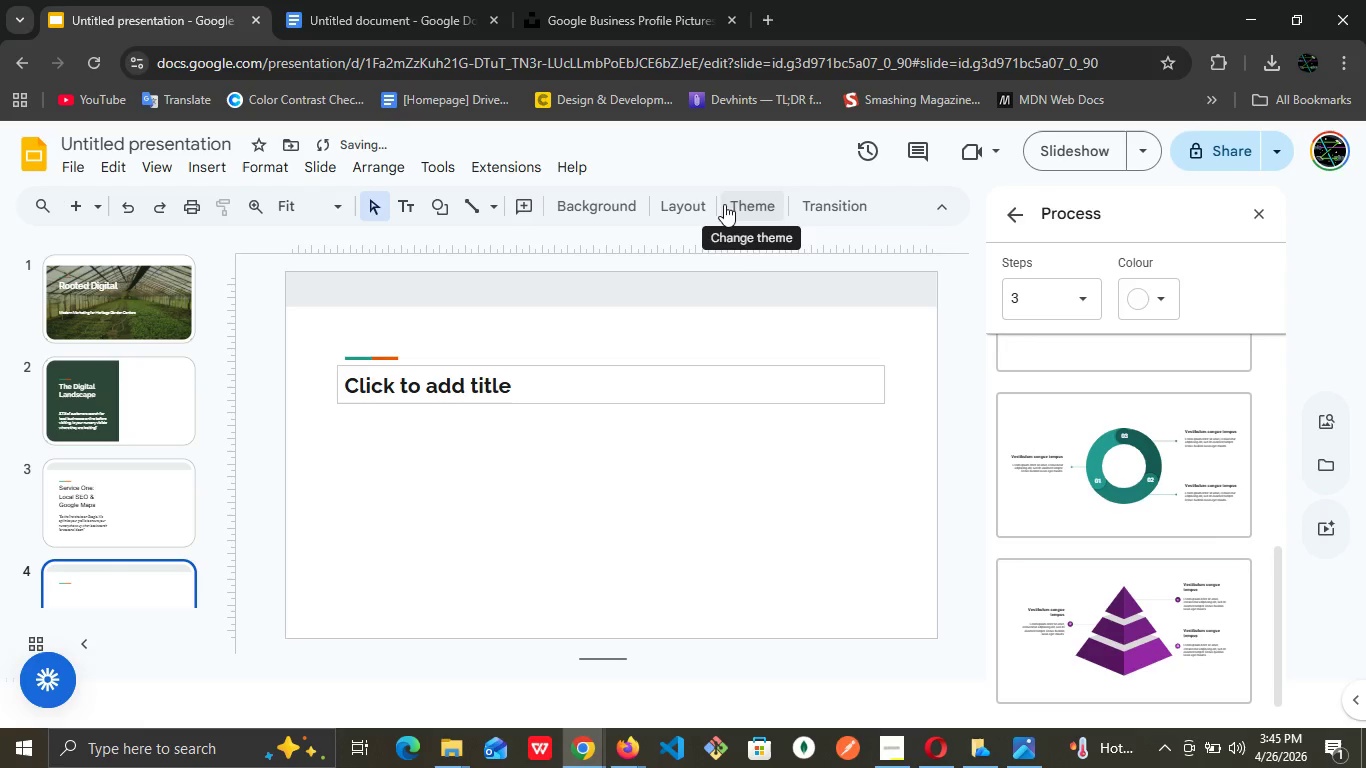 
left_click([702, 204])
 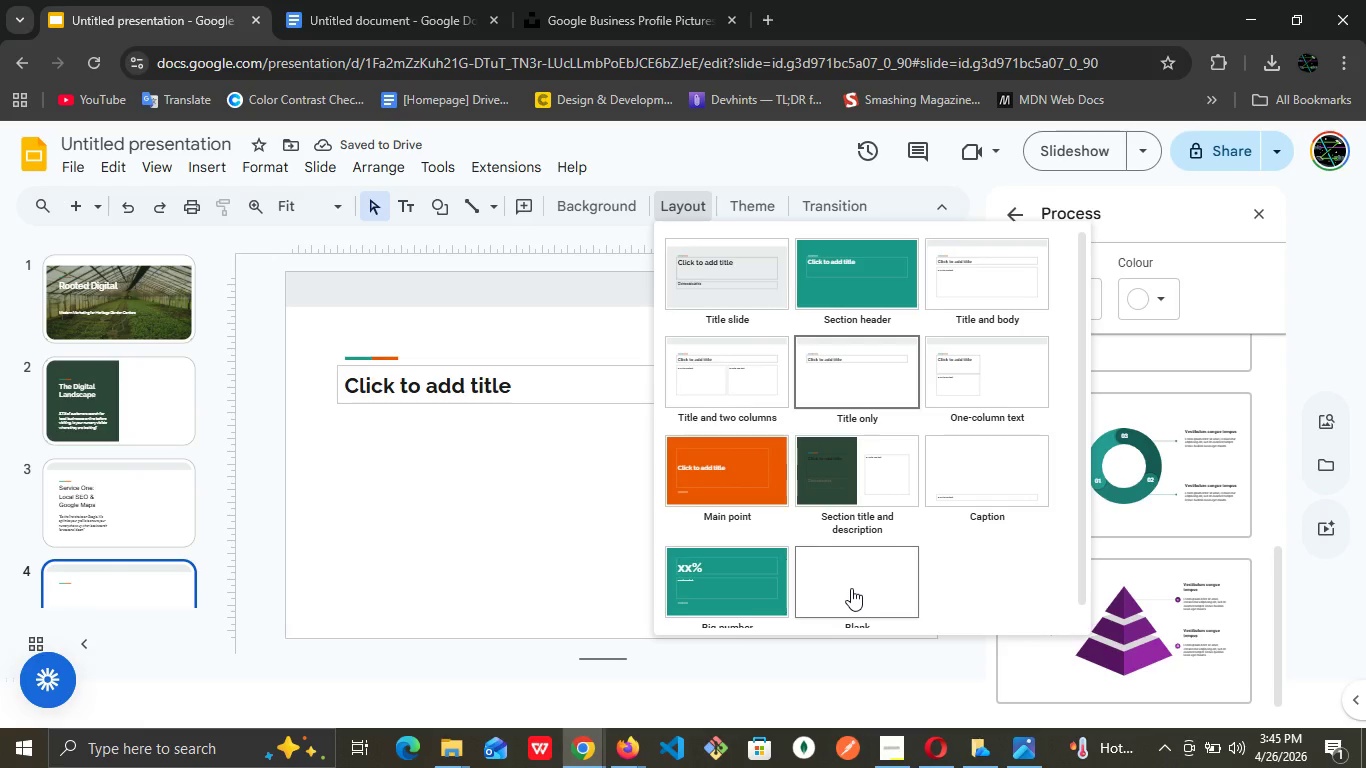 
left_click([851, 588])
 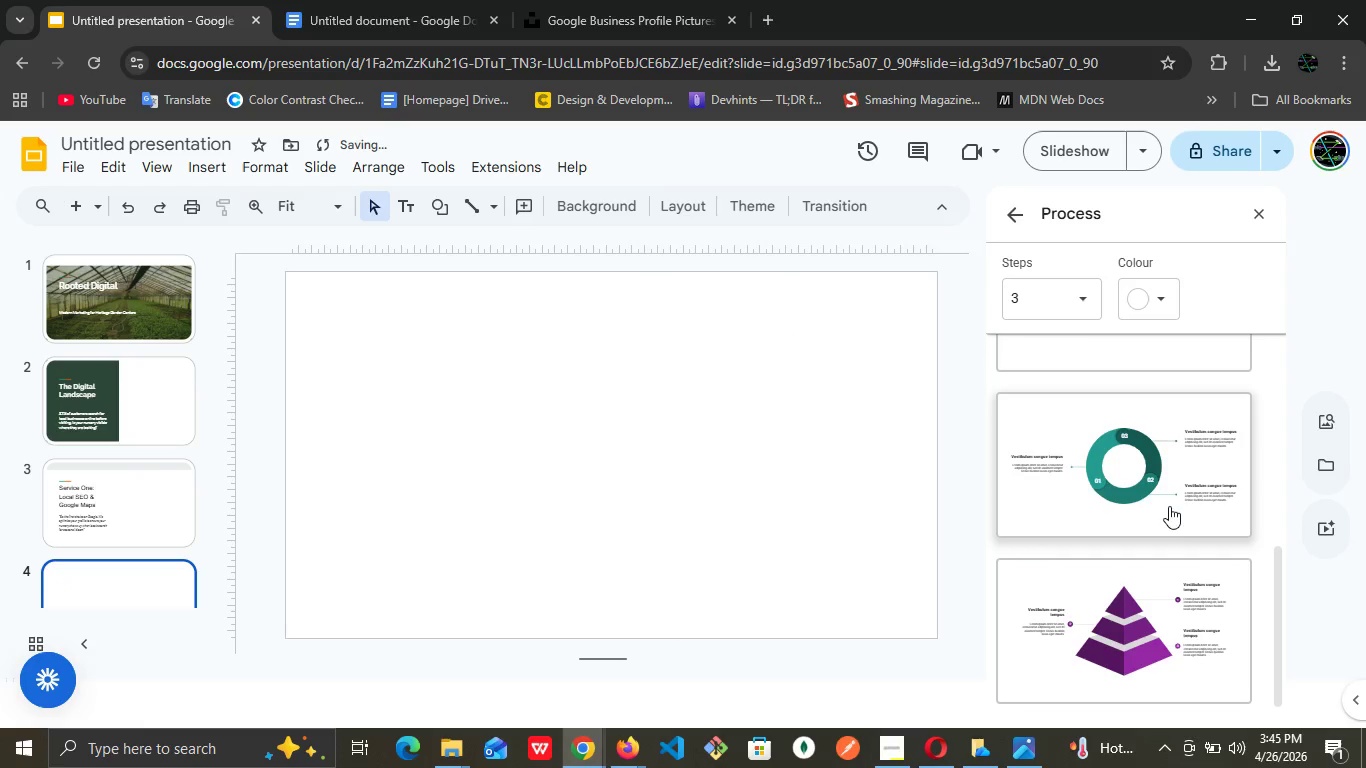 
left_click([1174, 503])
 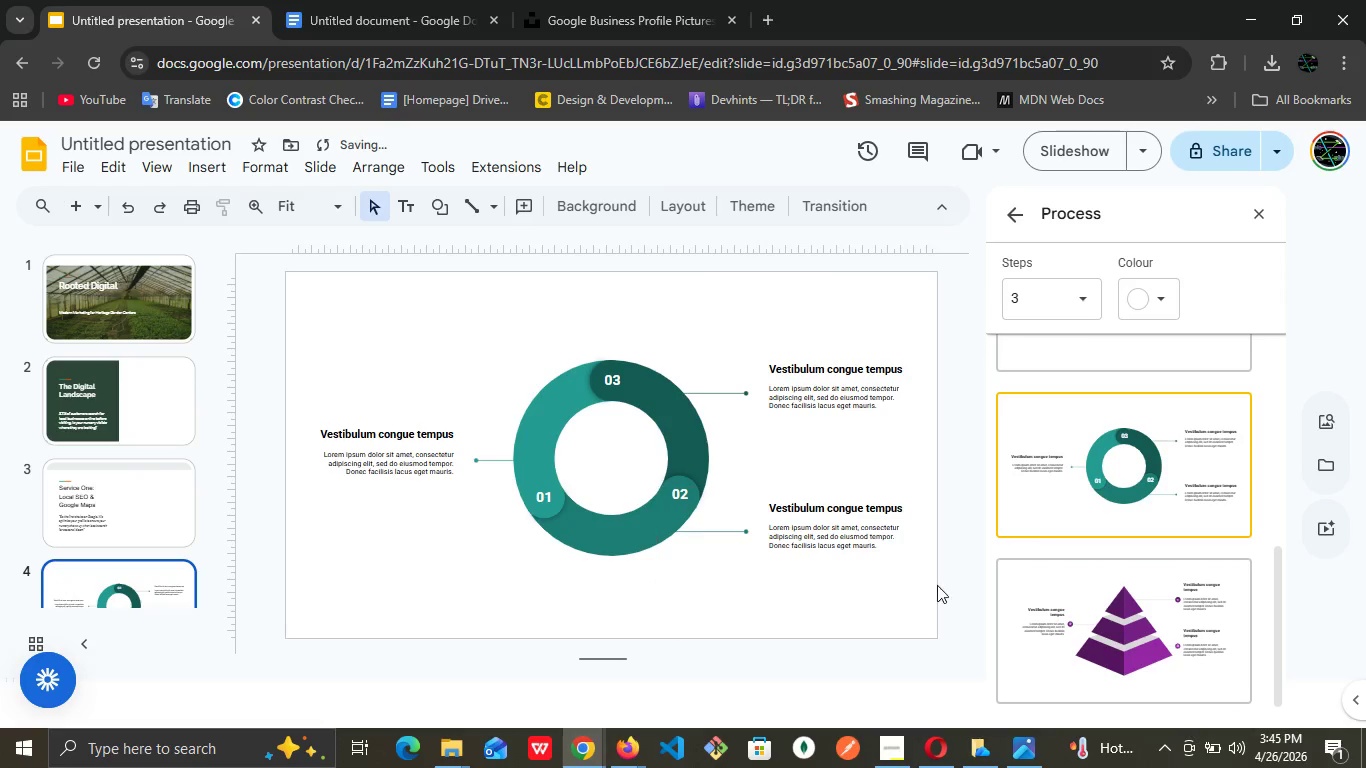 
left_click_drag(start_coordinate=[955, 594], to_coordinate=[283, 326])
 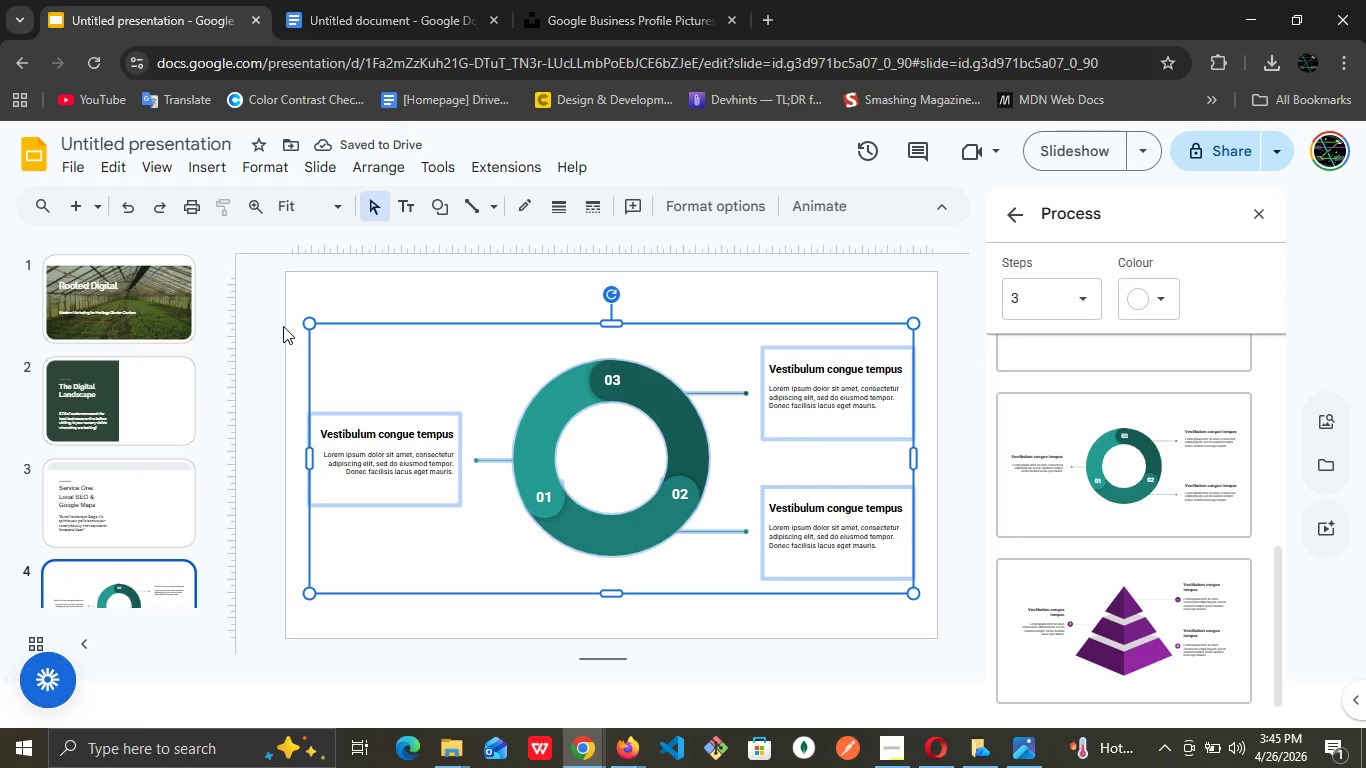 
hold_key(key=ArrowDown, duration=0.89)
 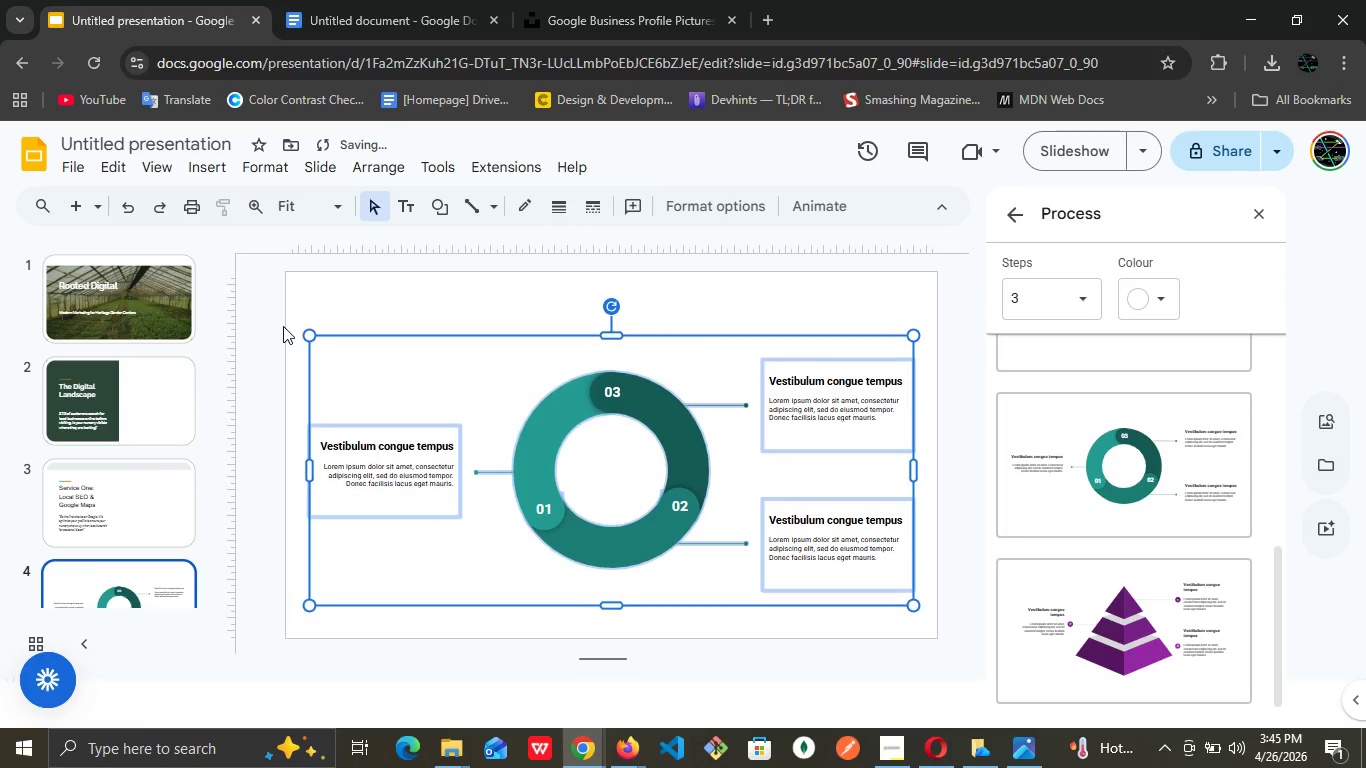 
key(ArrowDown)
 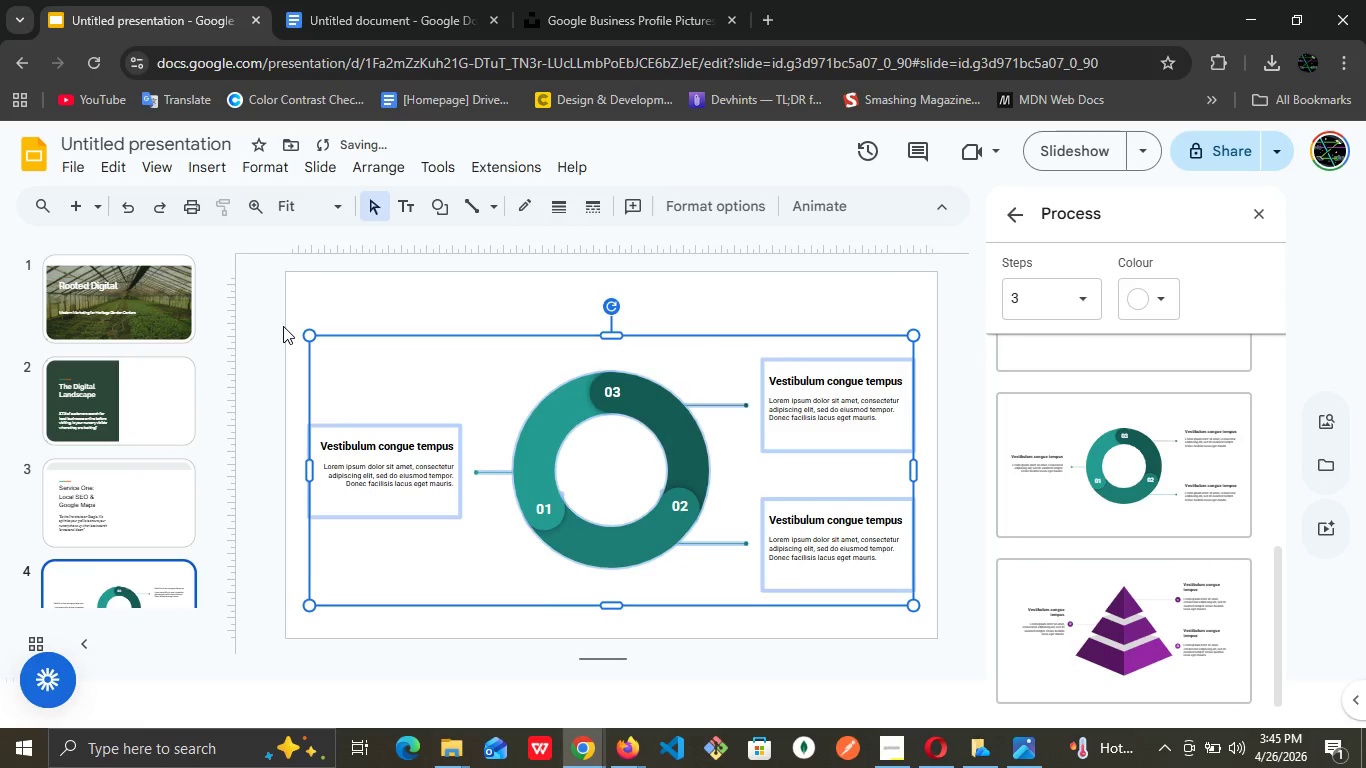 
key(ArrowDown)
 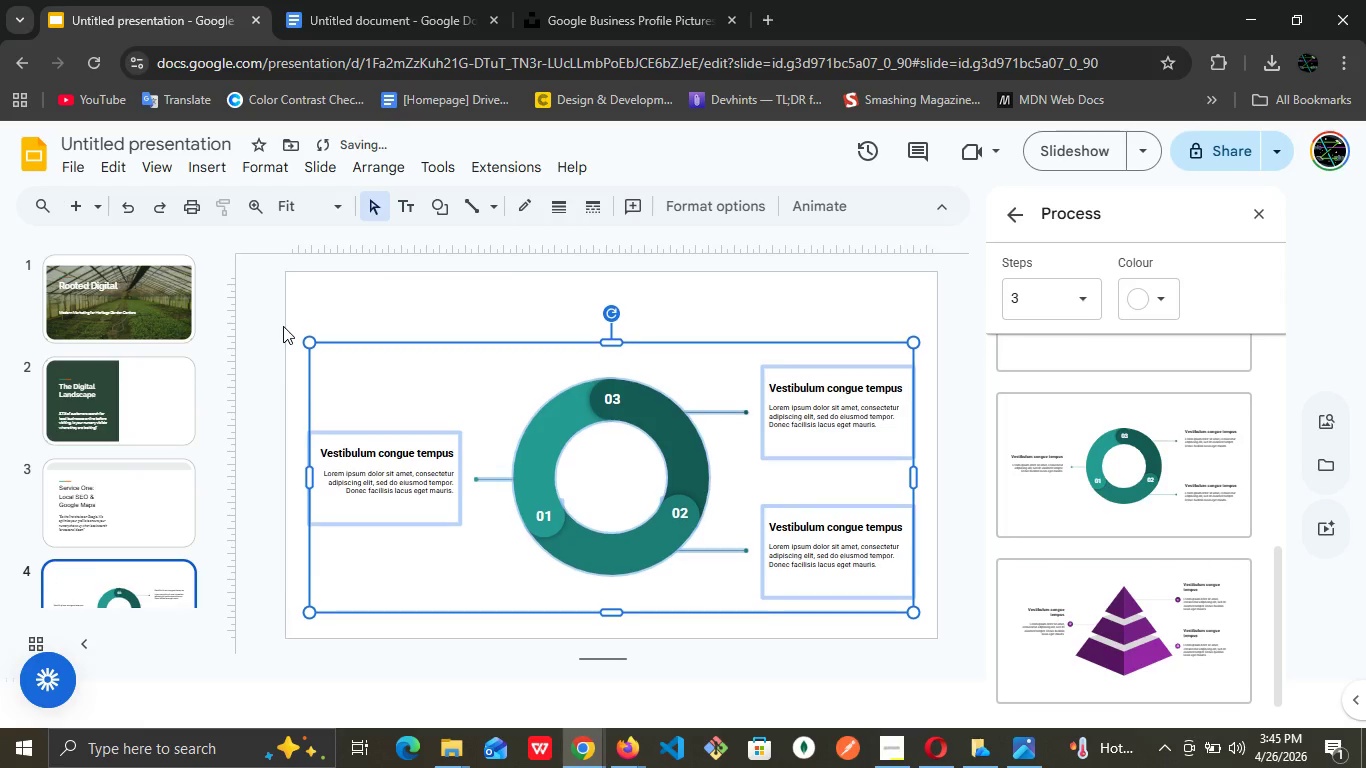 
hold_key(key=ArrowDown, duration=1.09)
 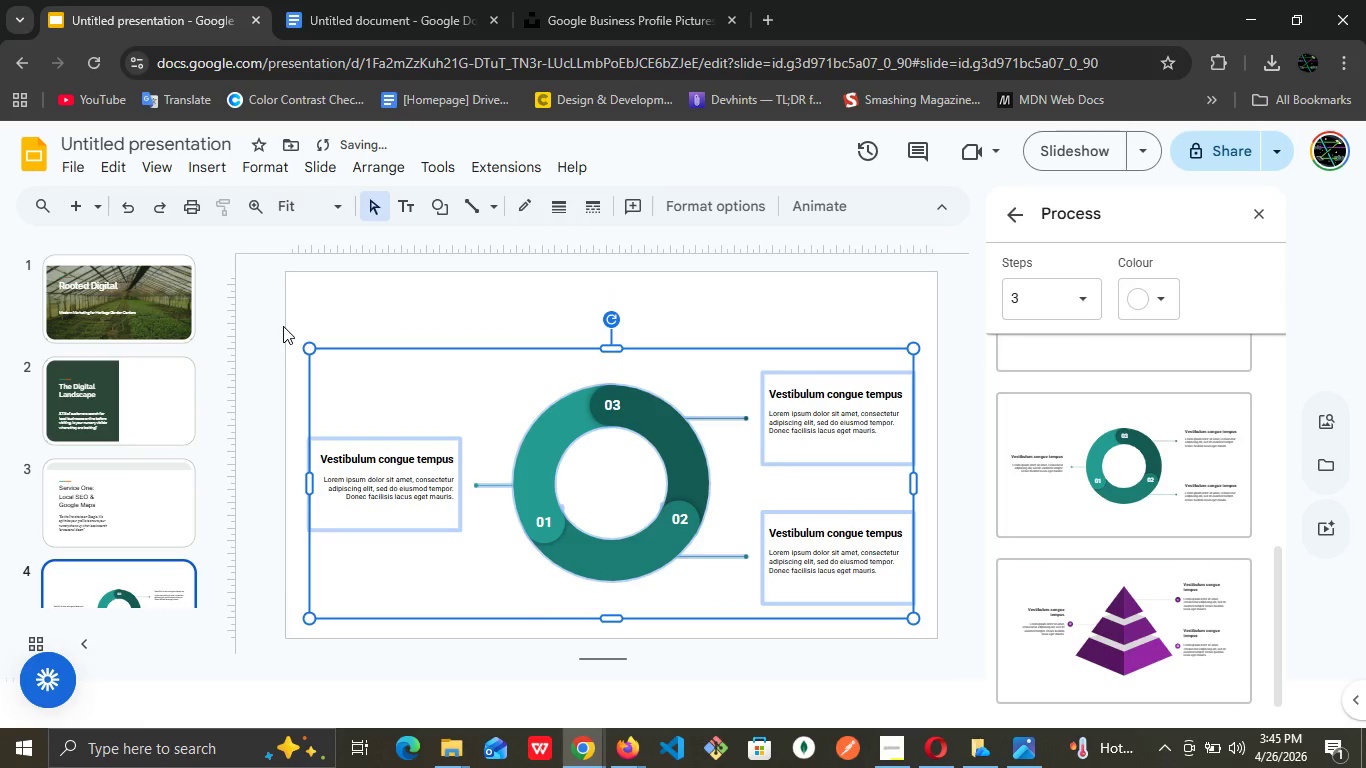 
key(ArrowDown)
 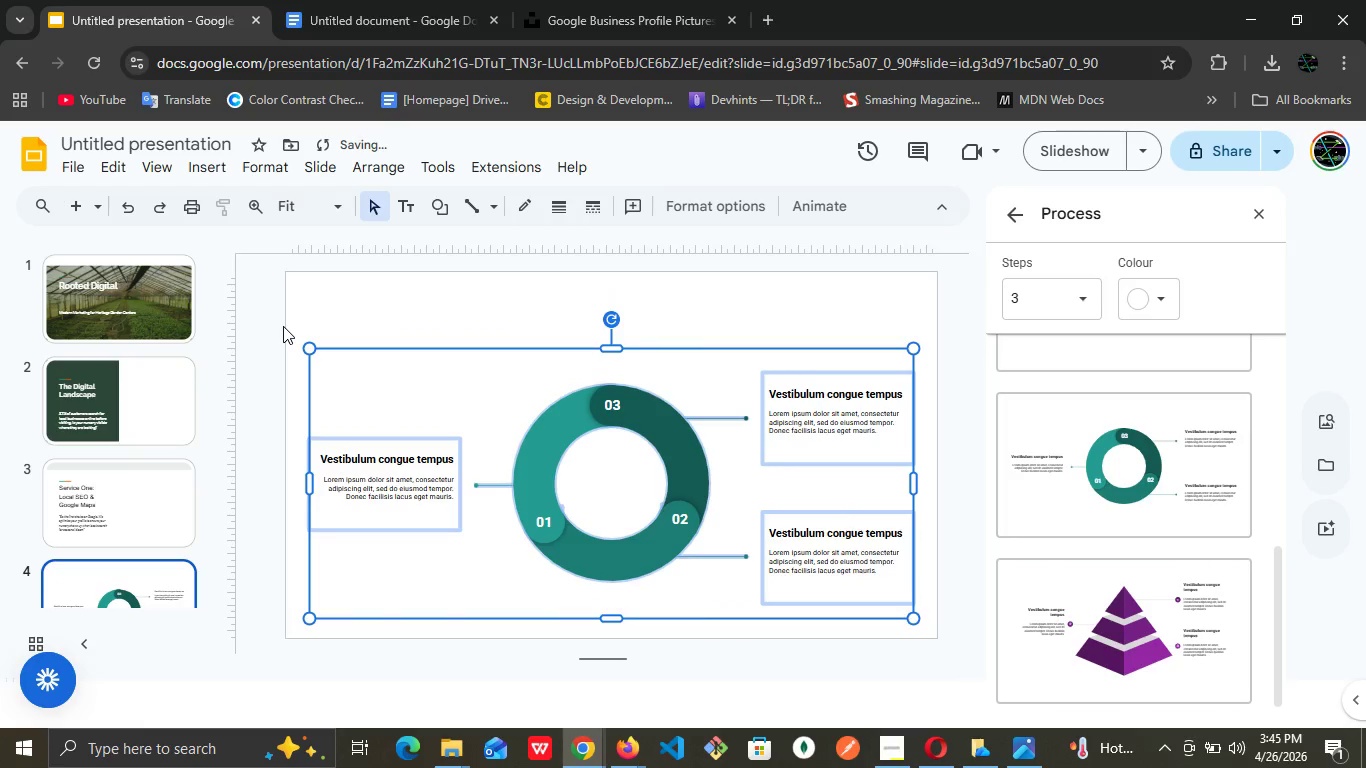 
key(ArrowDown)
 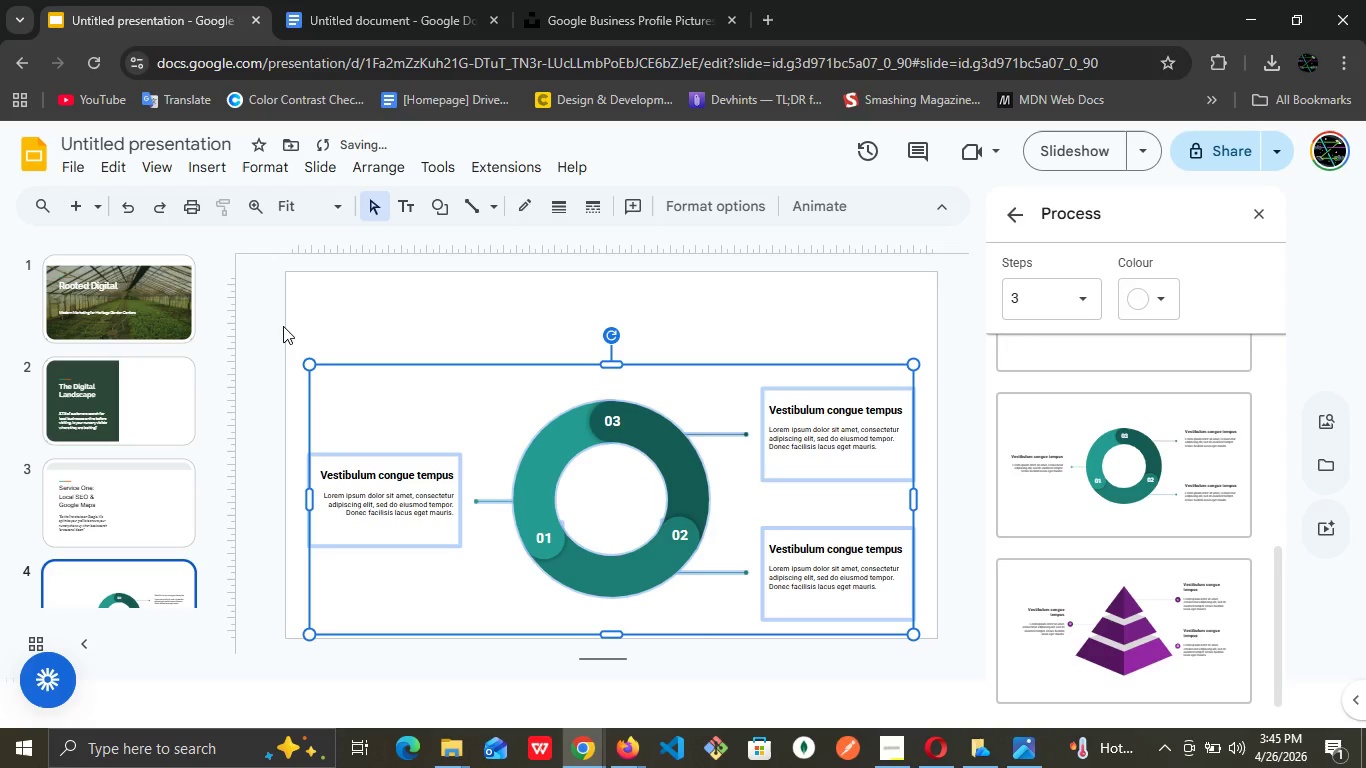 
key(ArrowDown)
 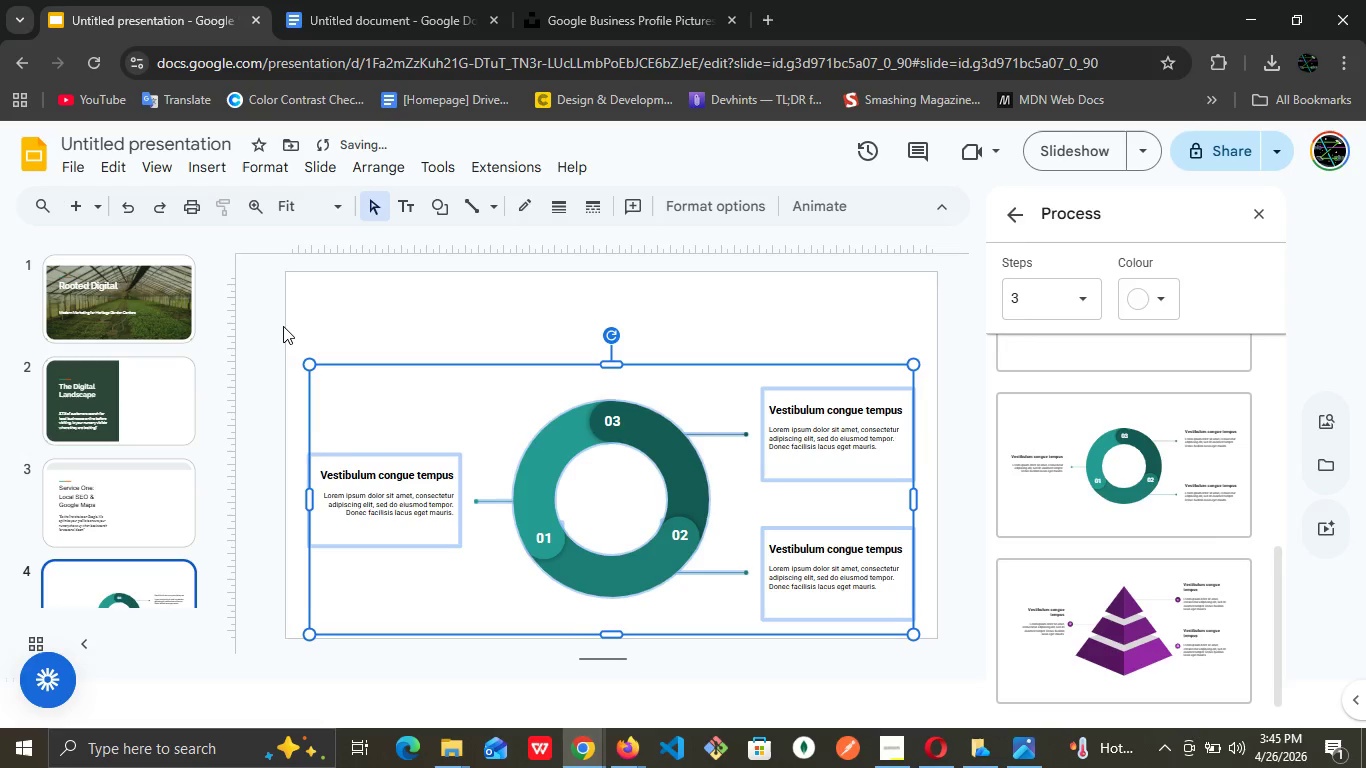 
key(ArrowDown)
 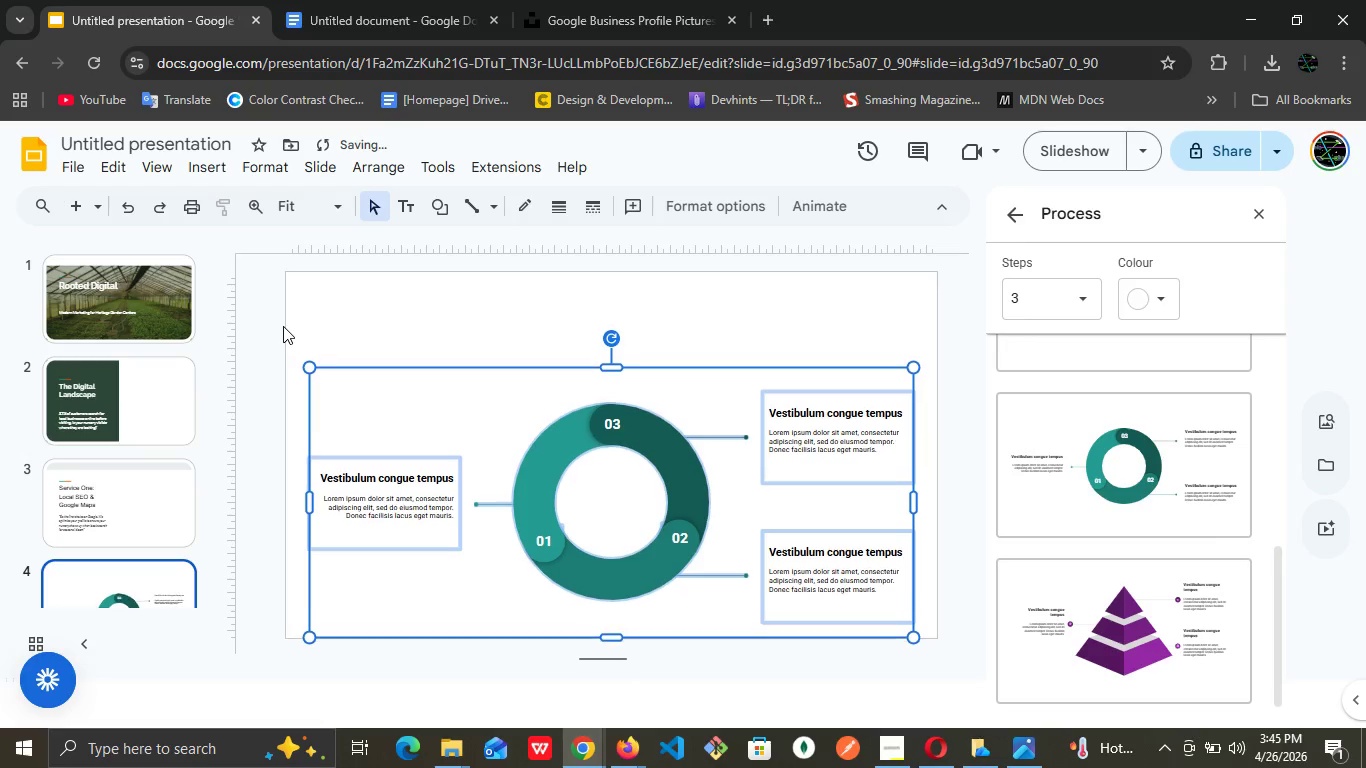 
key(ArrowDown)
 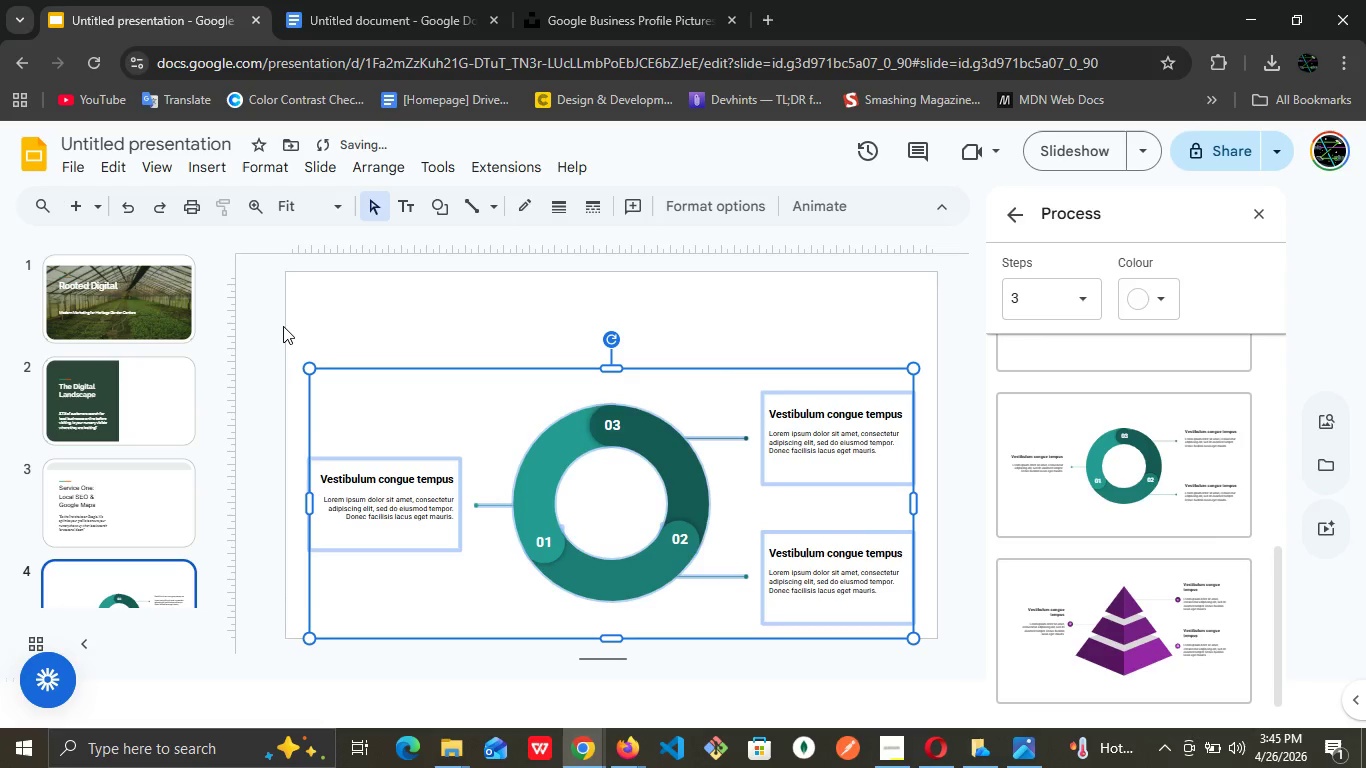 
key(ArrowDown)
 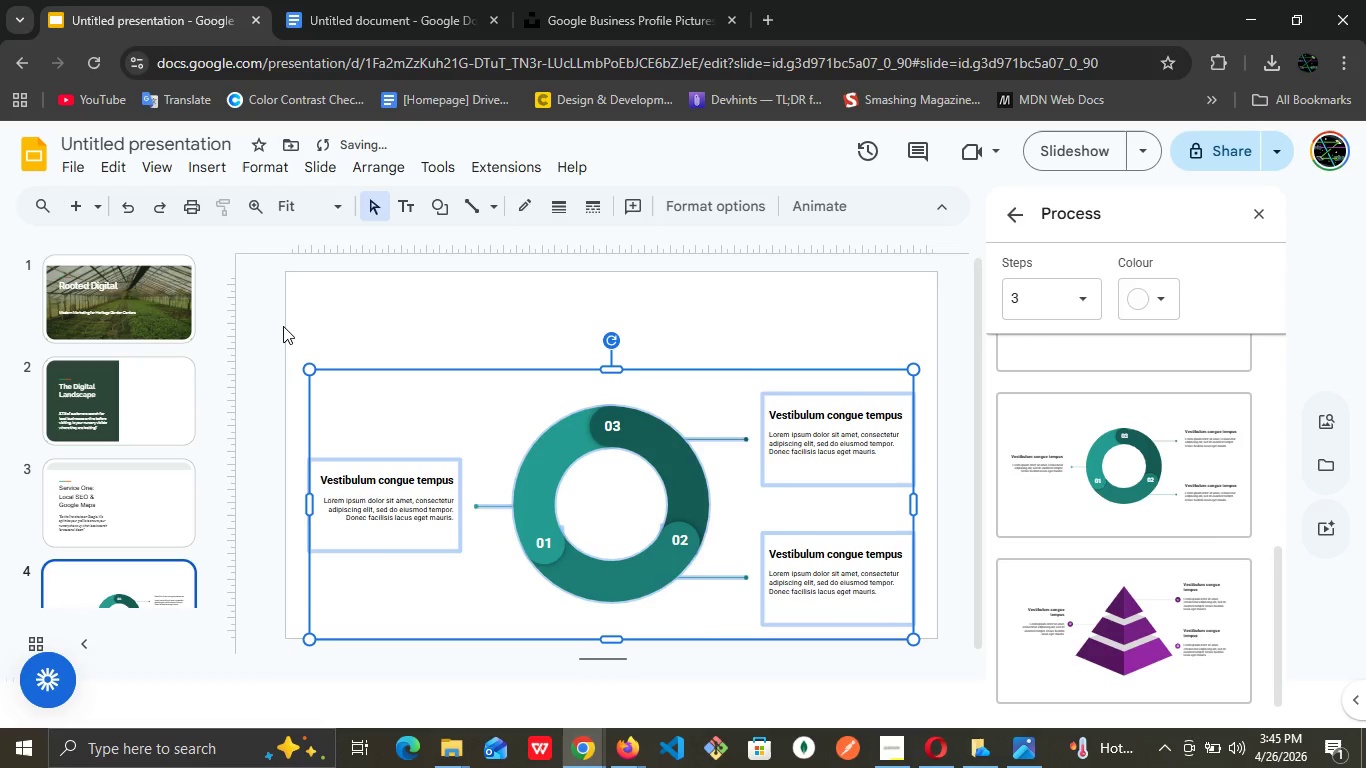 
key(ArrowDown)
 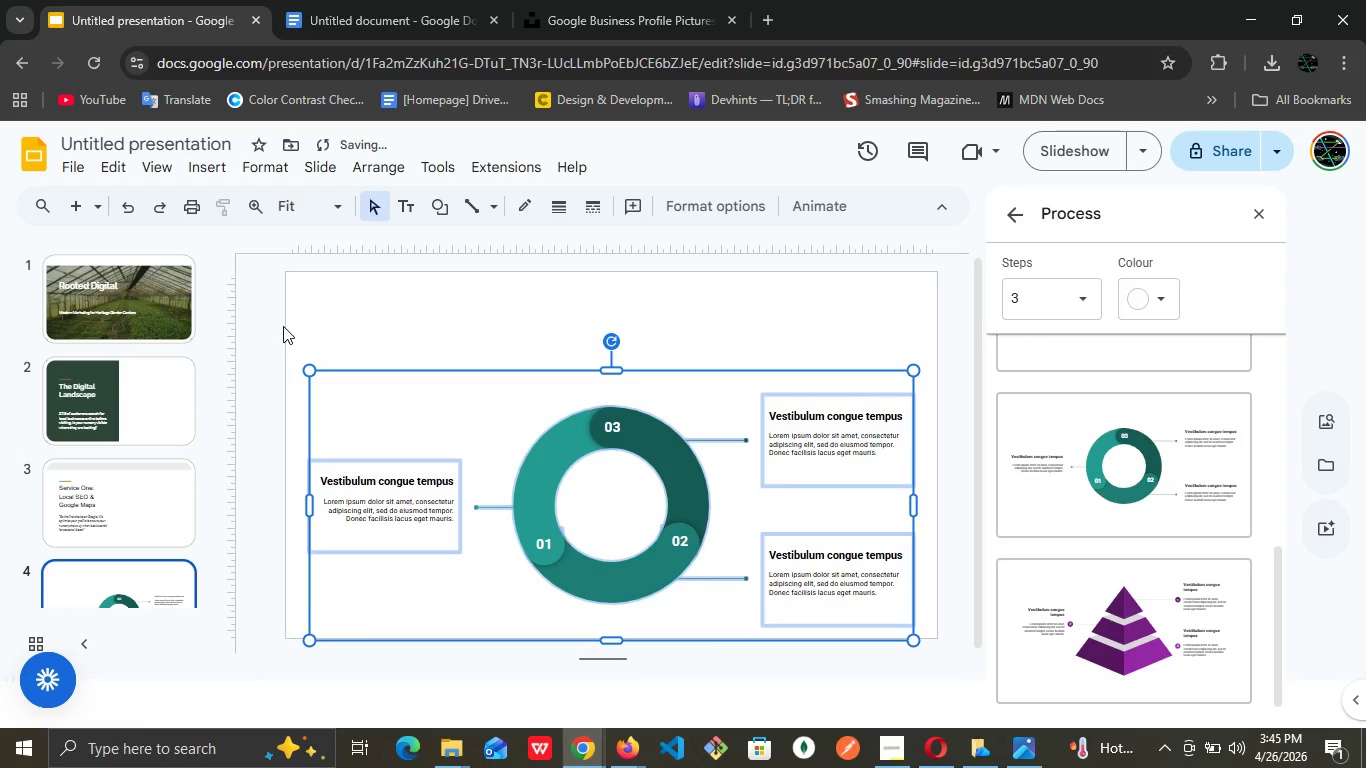 
key(ArrowDown)
 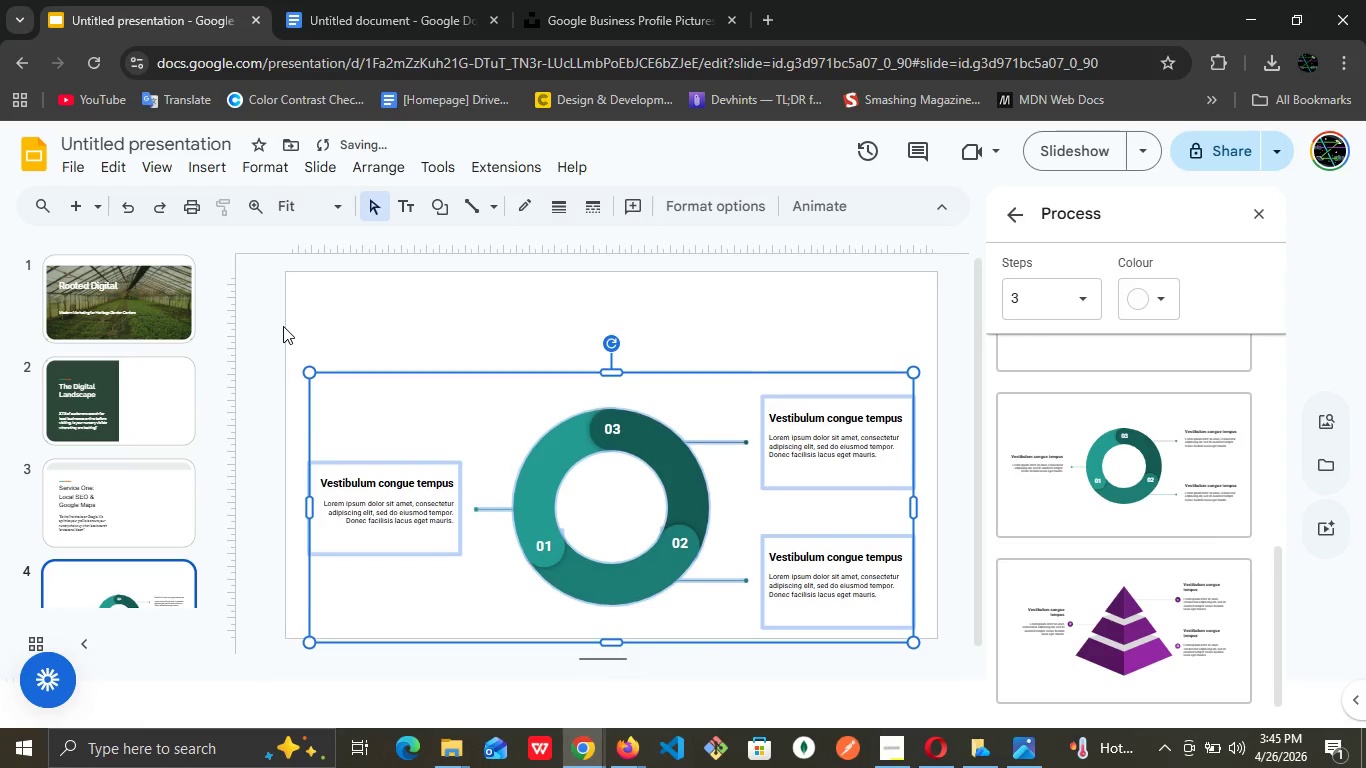 
key(ArrowDown)
 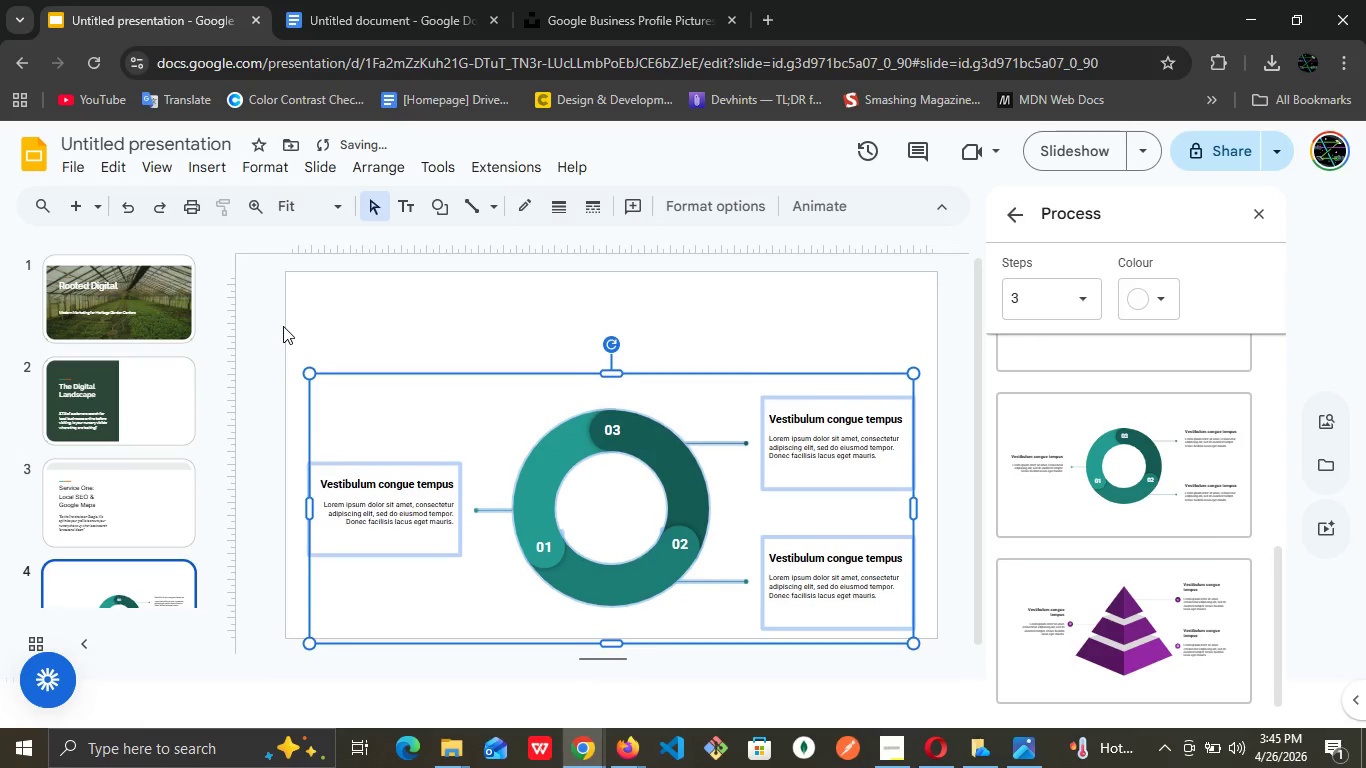 
key(ArrowDown)
 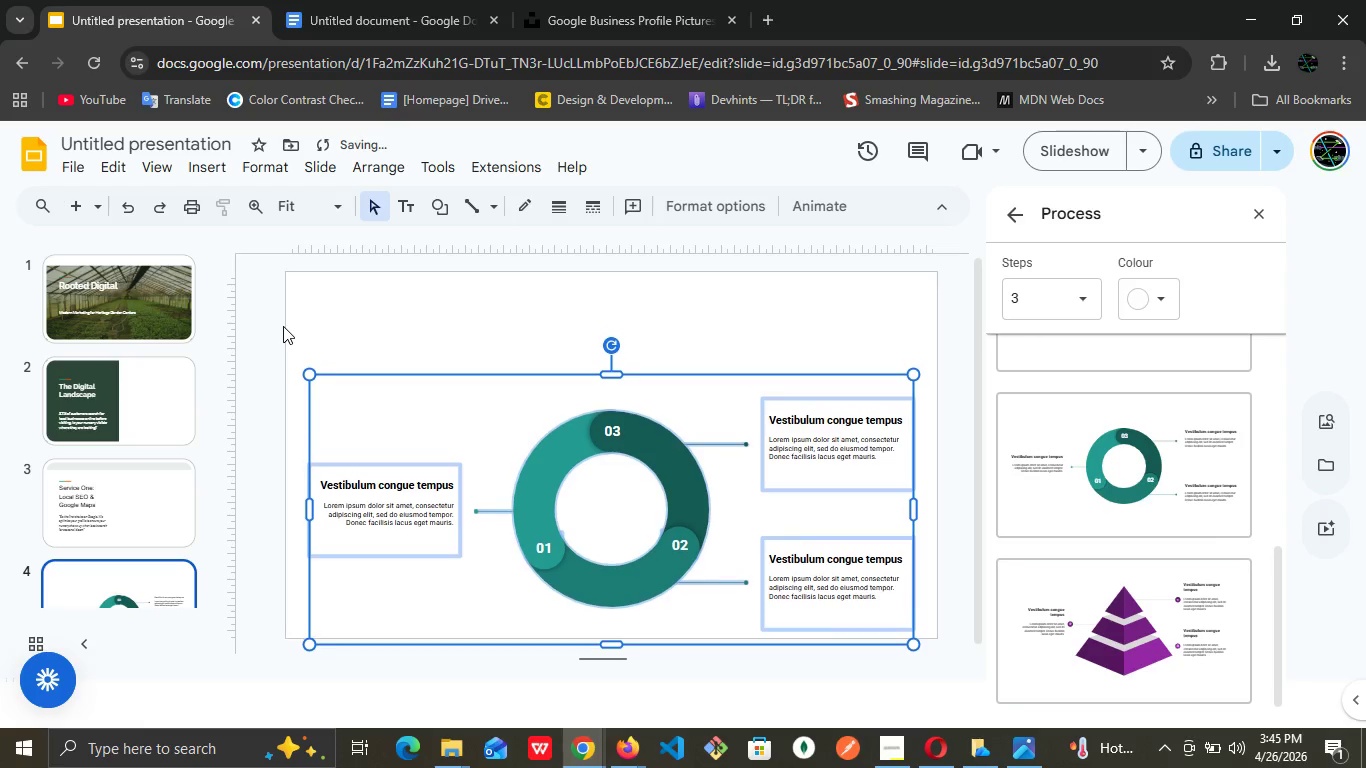 
key(ArrowDown)
 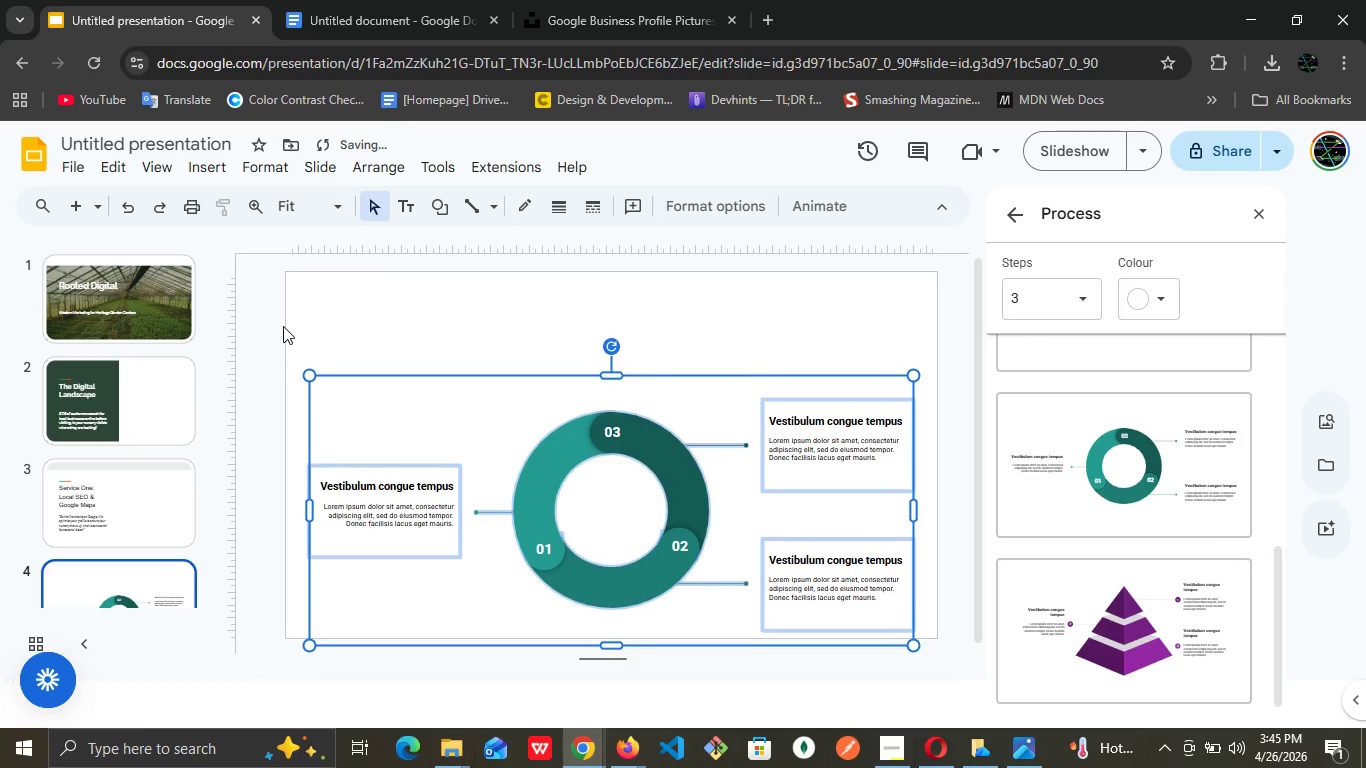 
key(ArrowDown)
 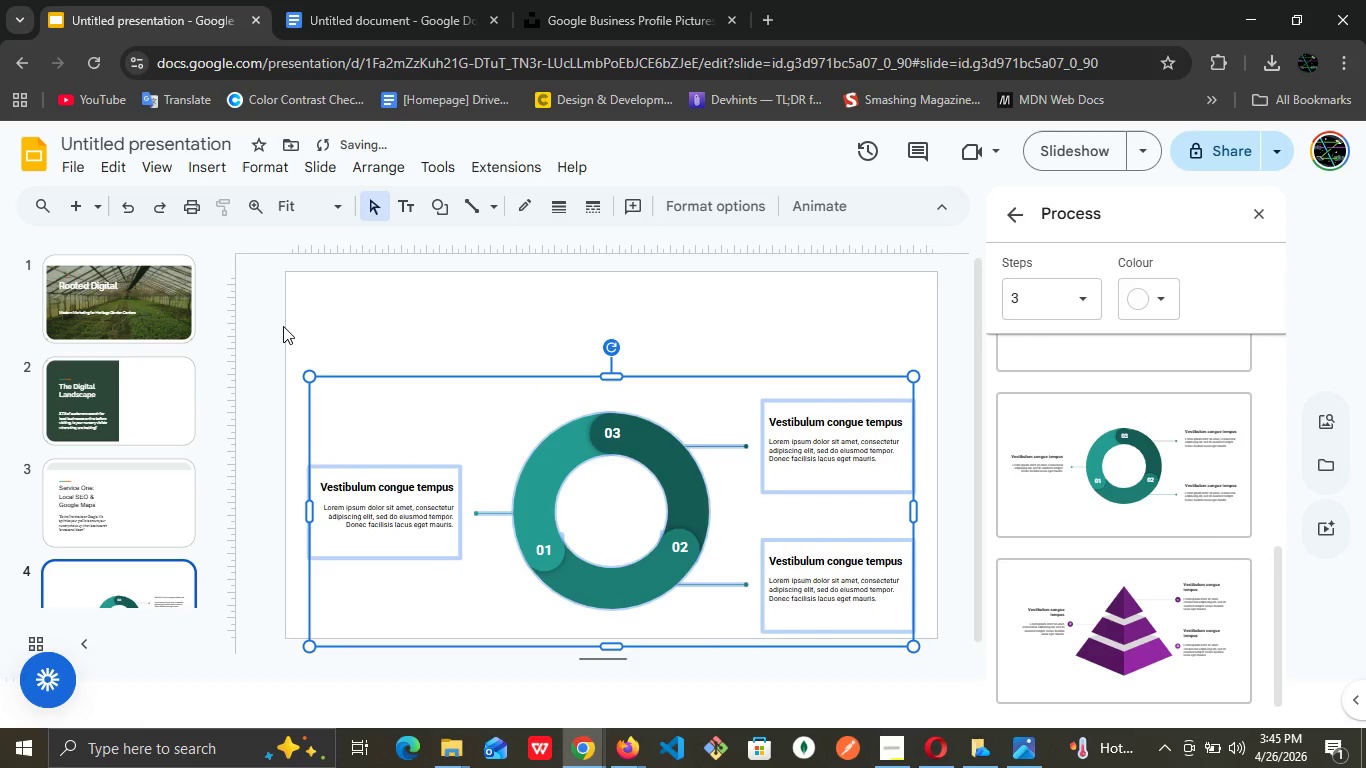 
key(ArrowDown)
 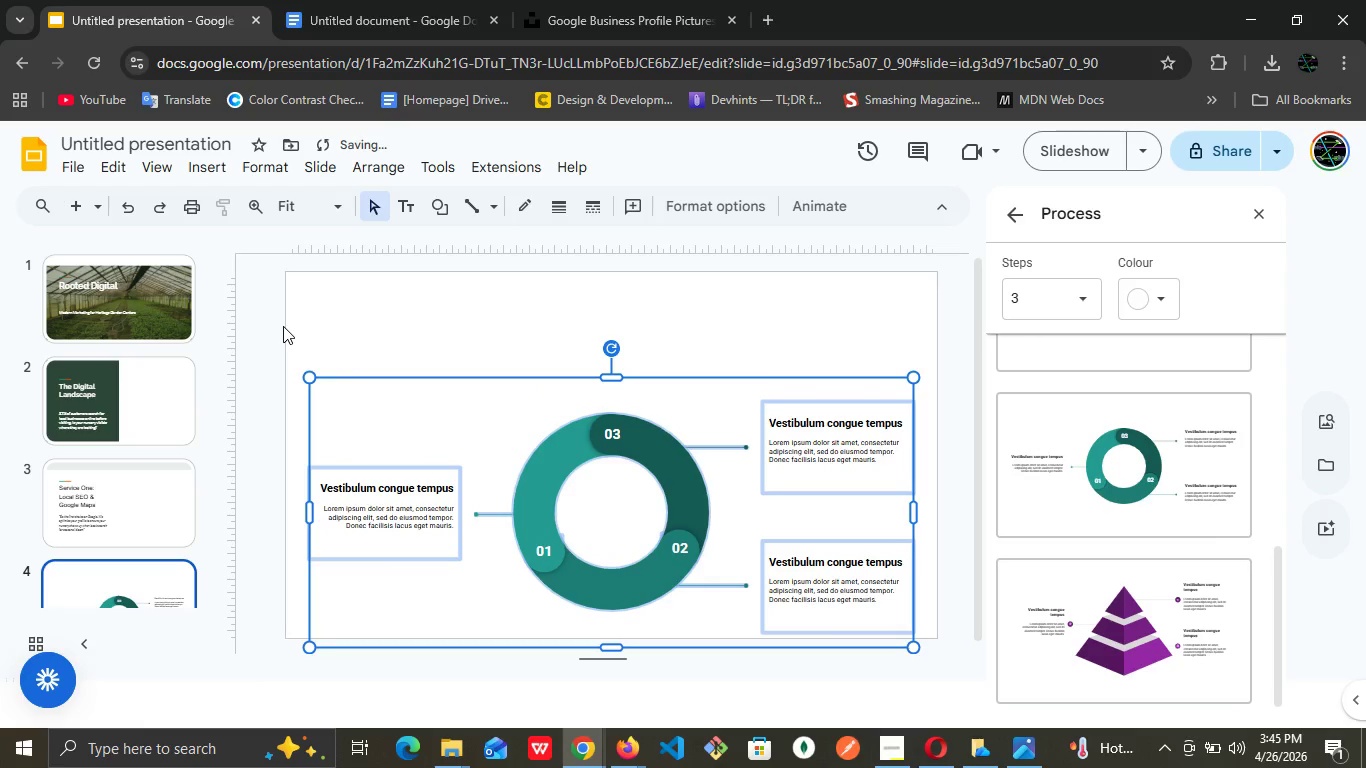 
key(ArrowDown)
 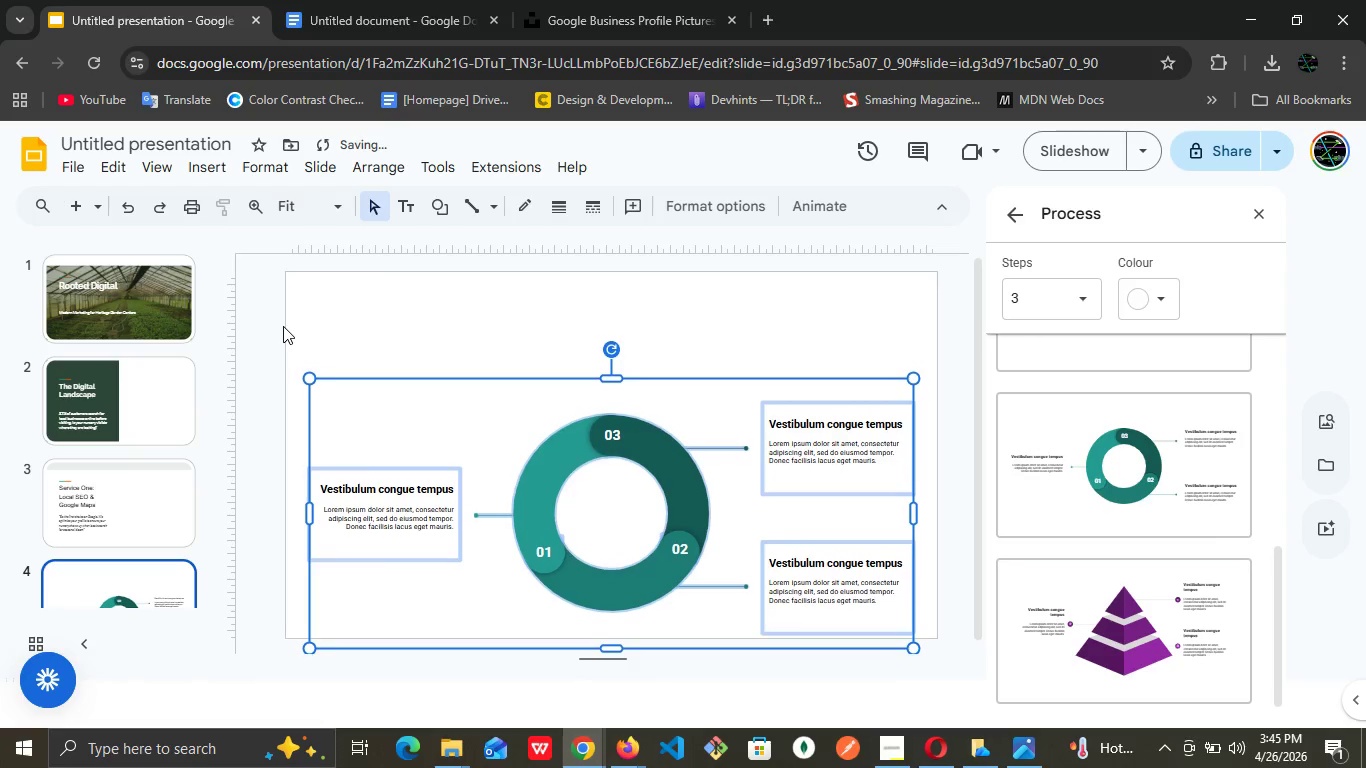 
key(ArrowDown)
 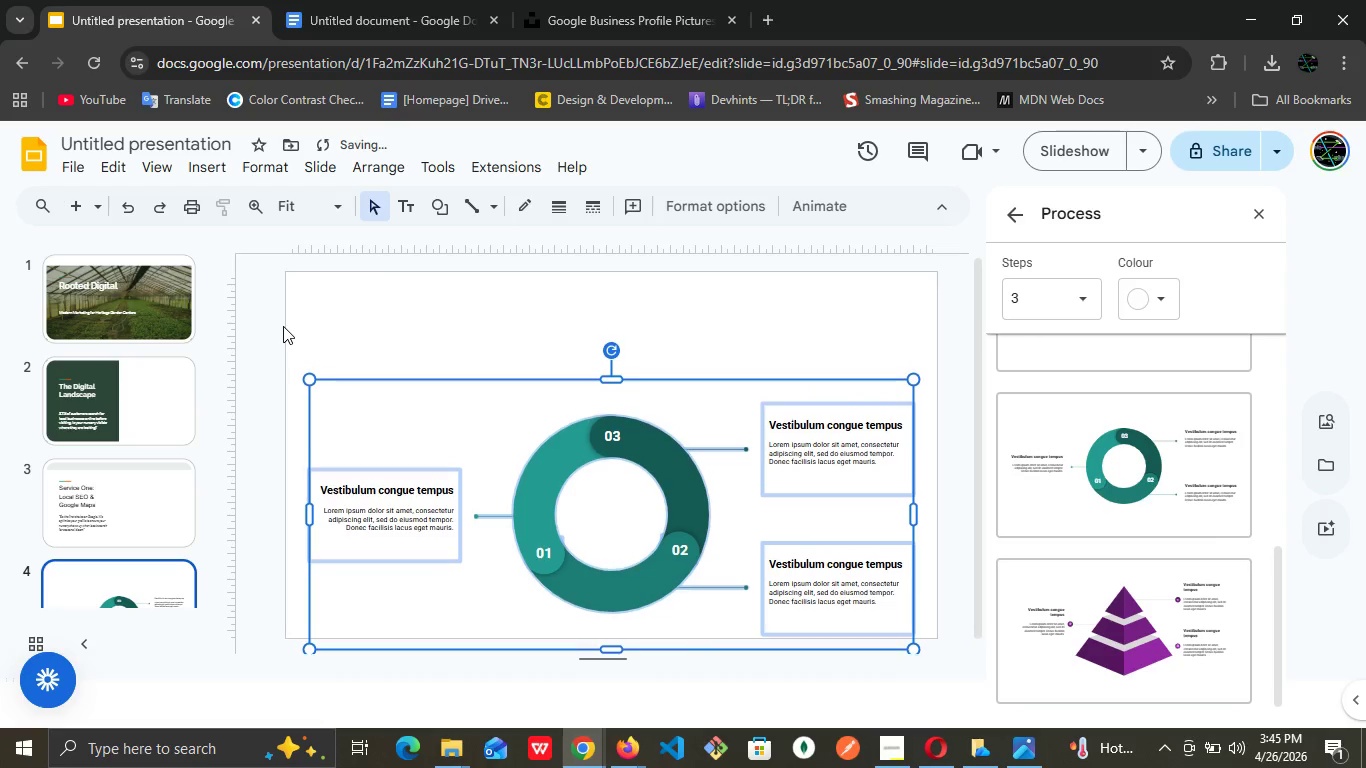 
key(ArrowDown)
 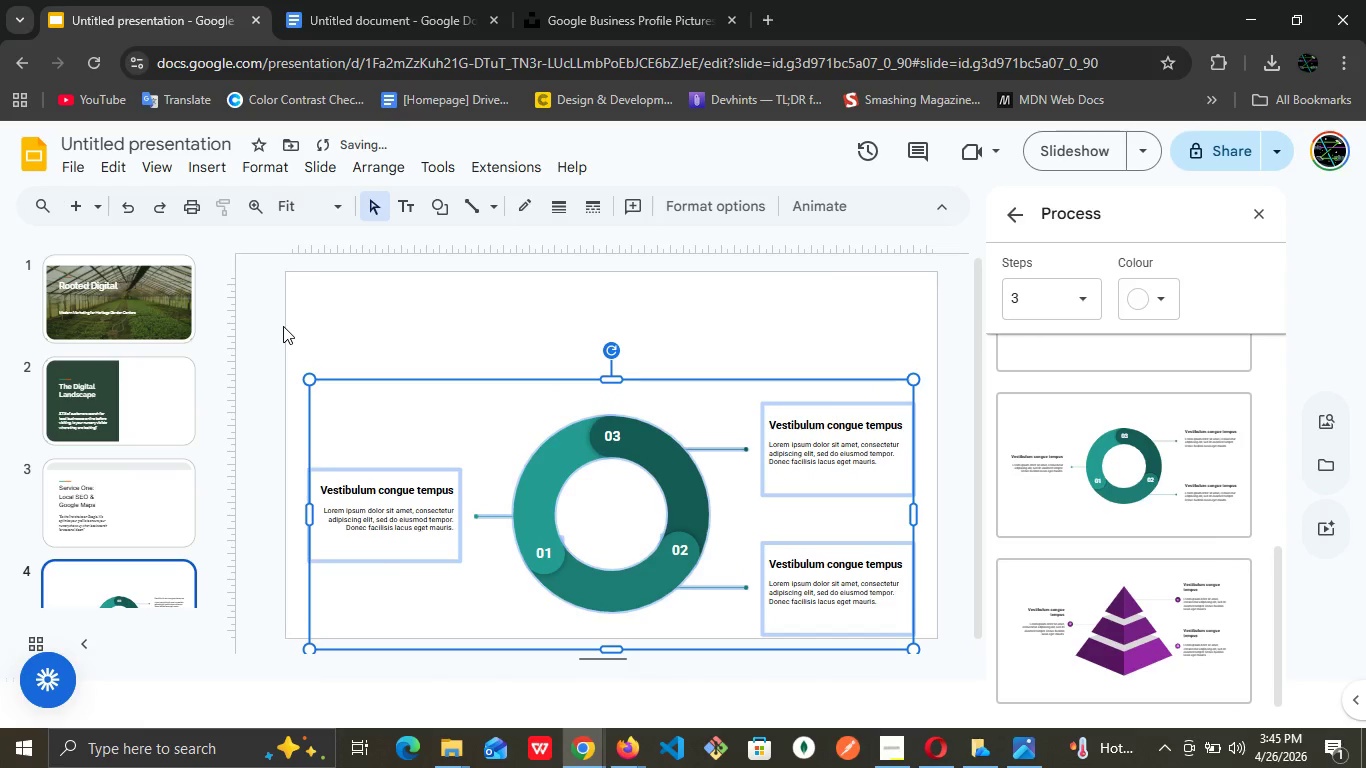 
key(ArrowDown)
 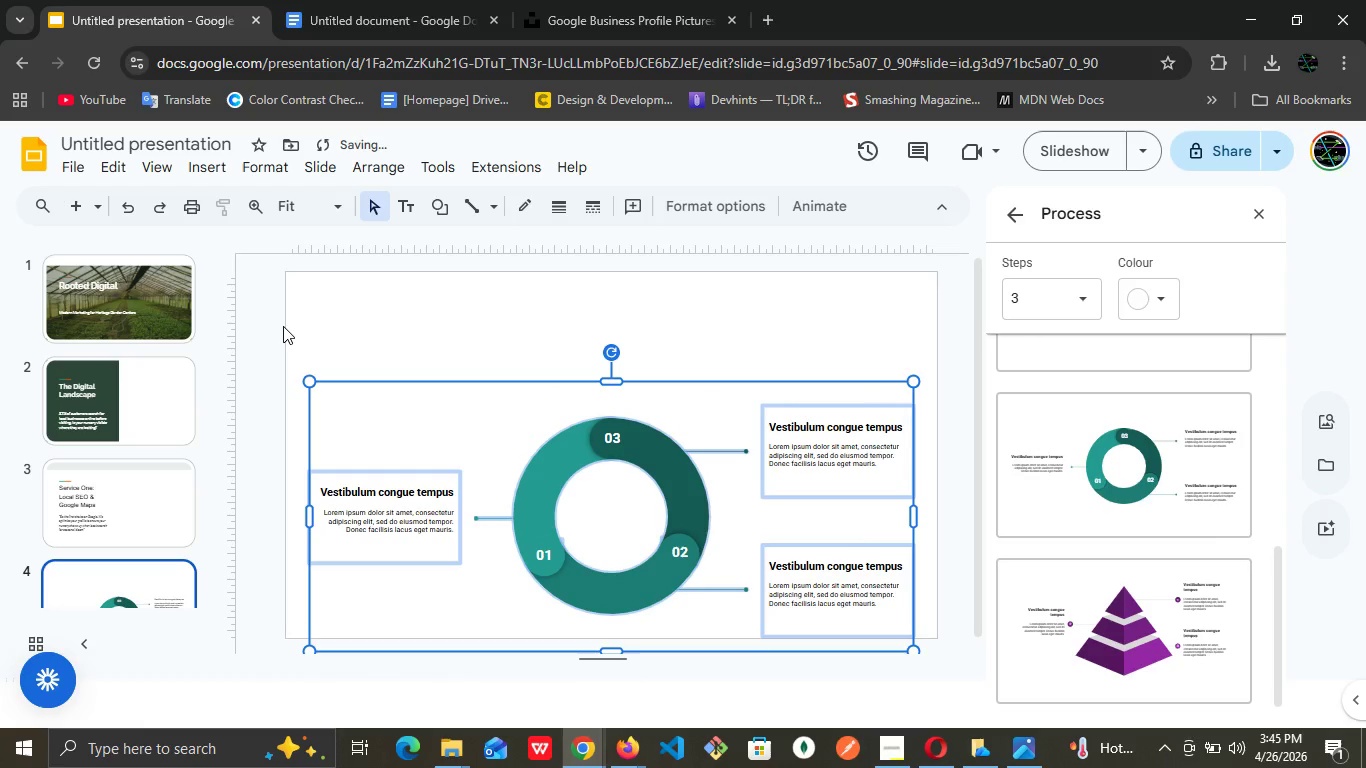 
key(ArrowDown)
 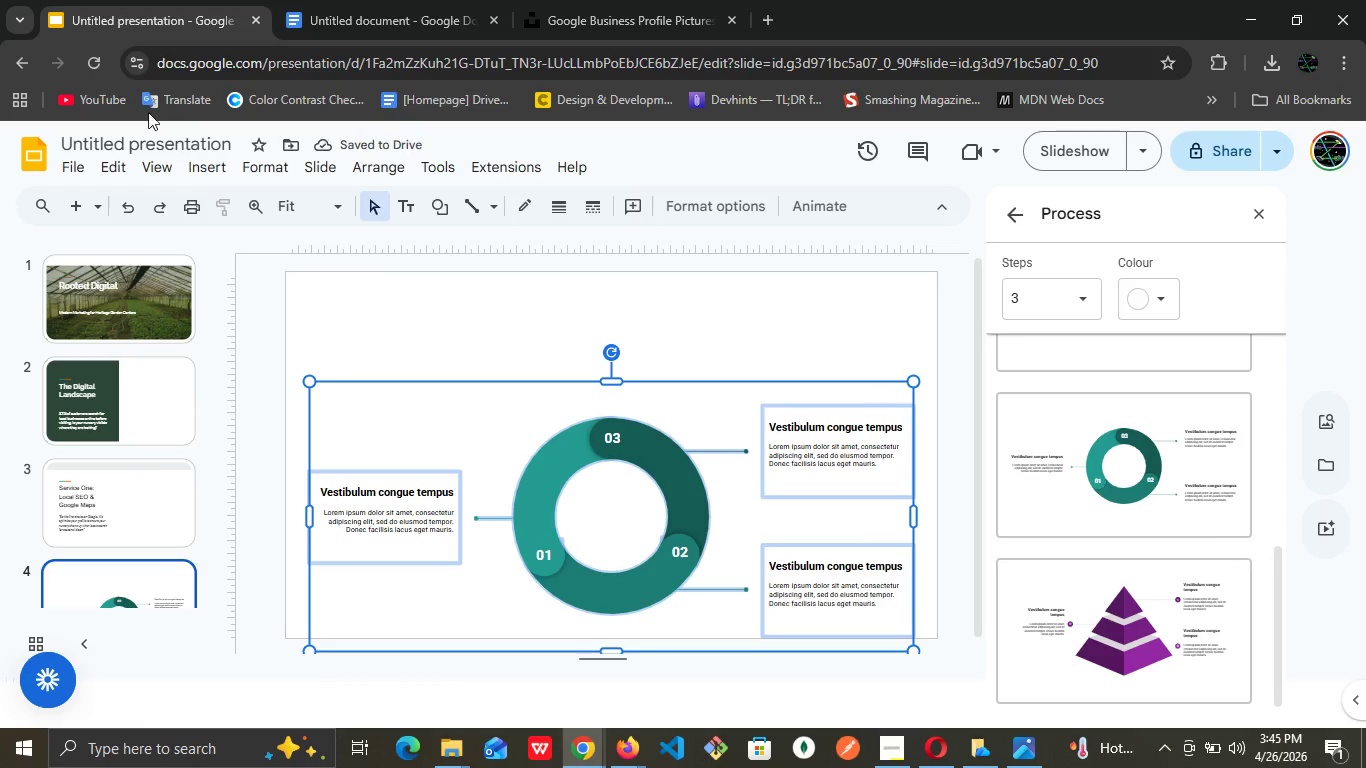 
left_click([363, 311])
 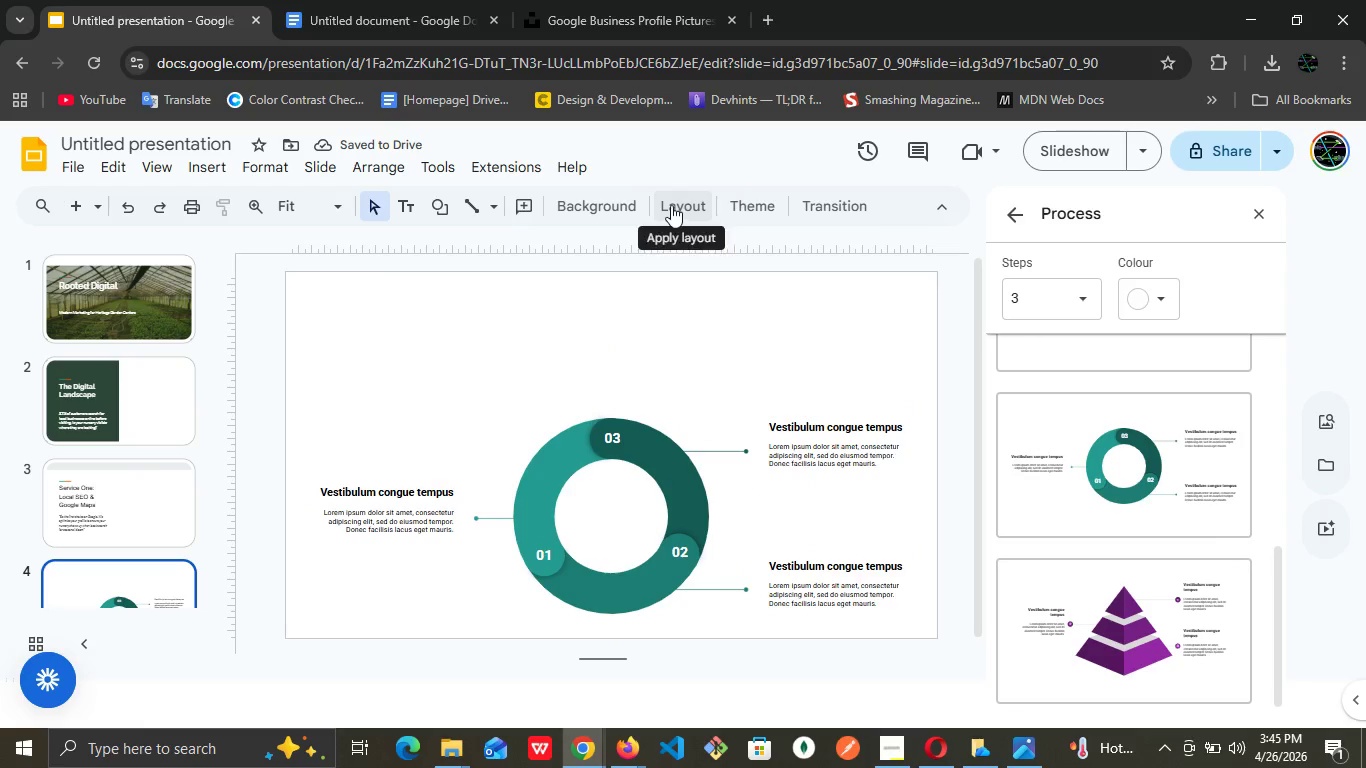 
left_click([671, 205])
 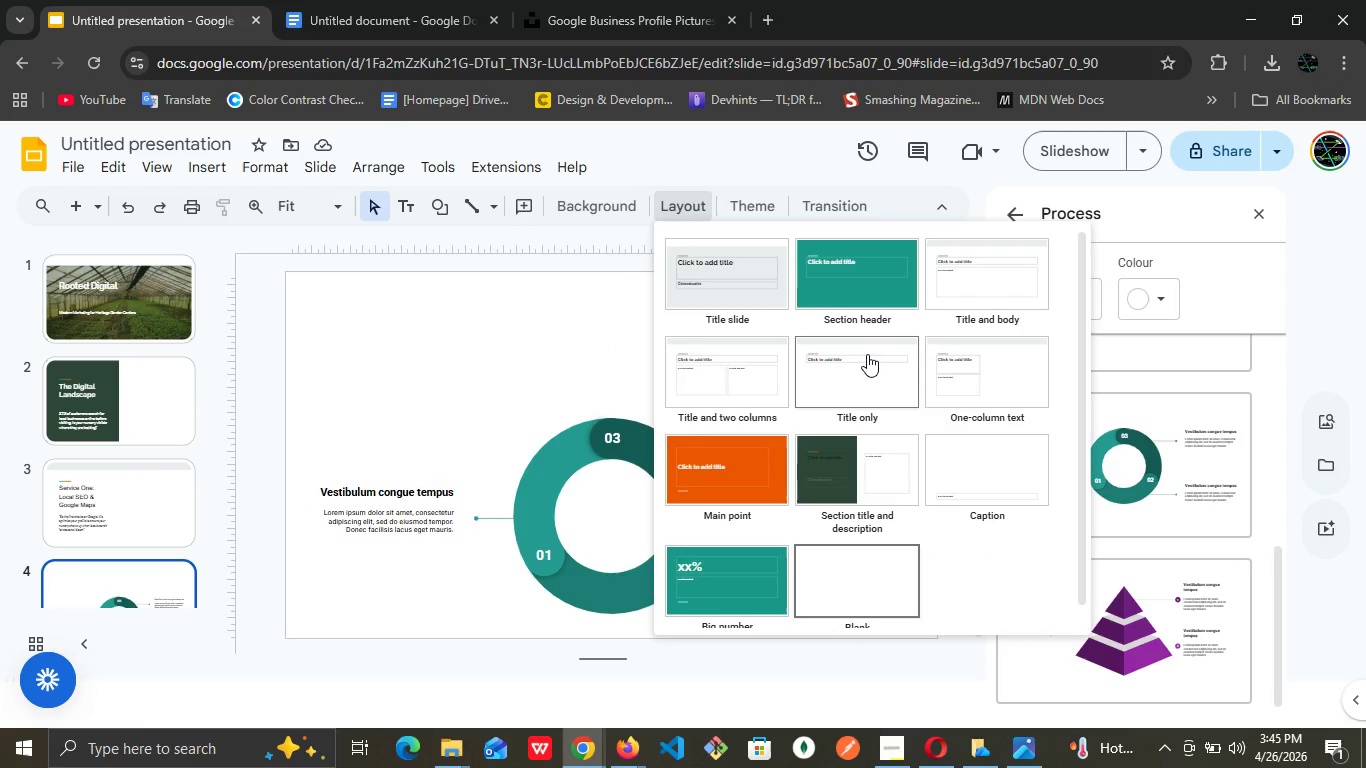 
left_click([867, 354])
 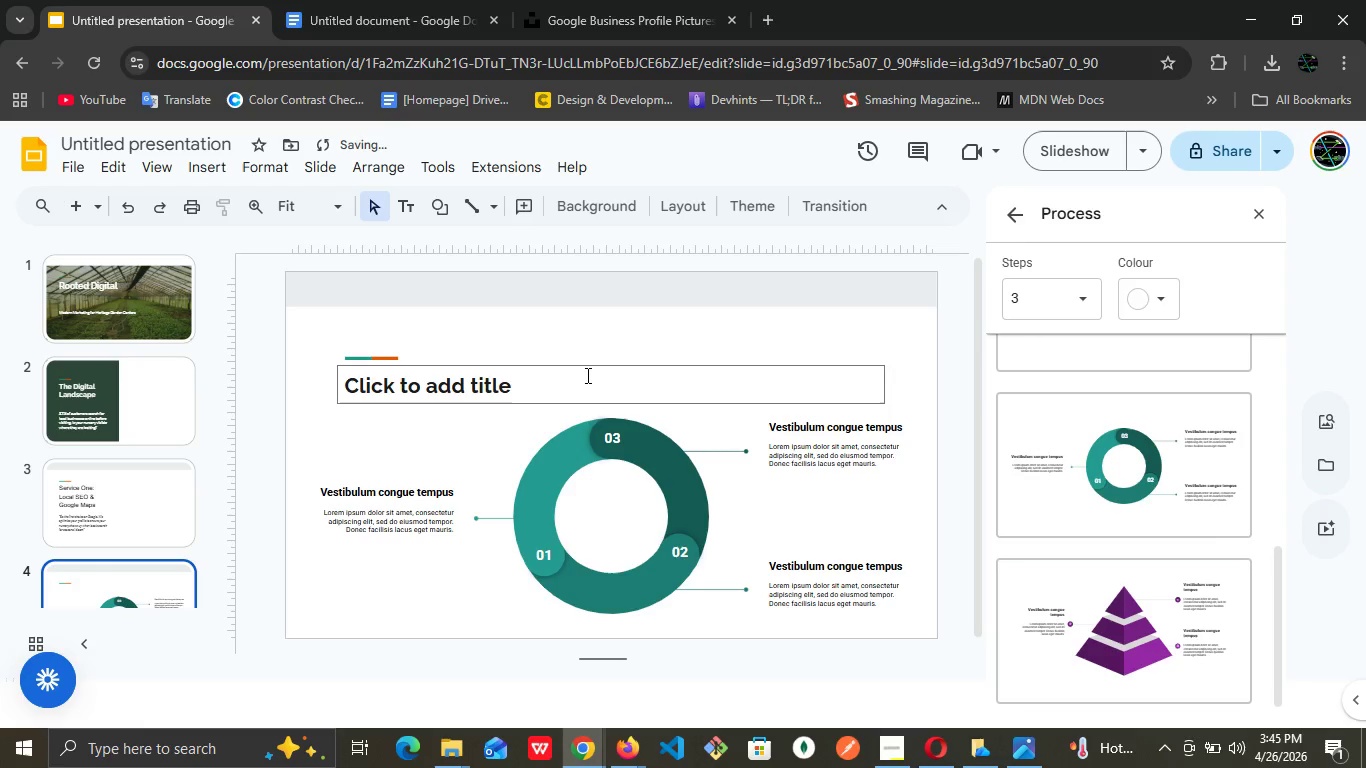 
left_click([578, 377])
 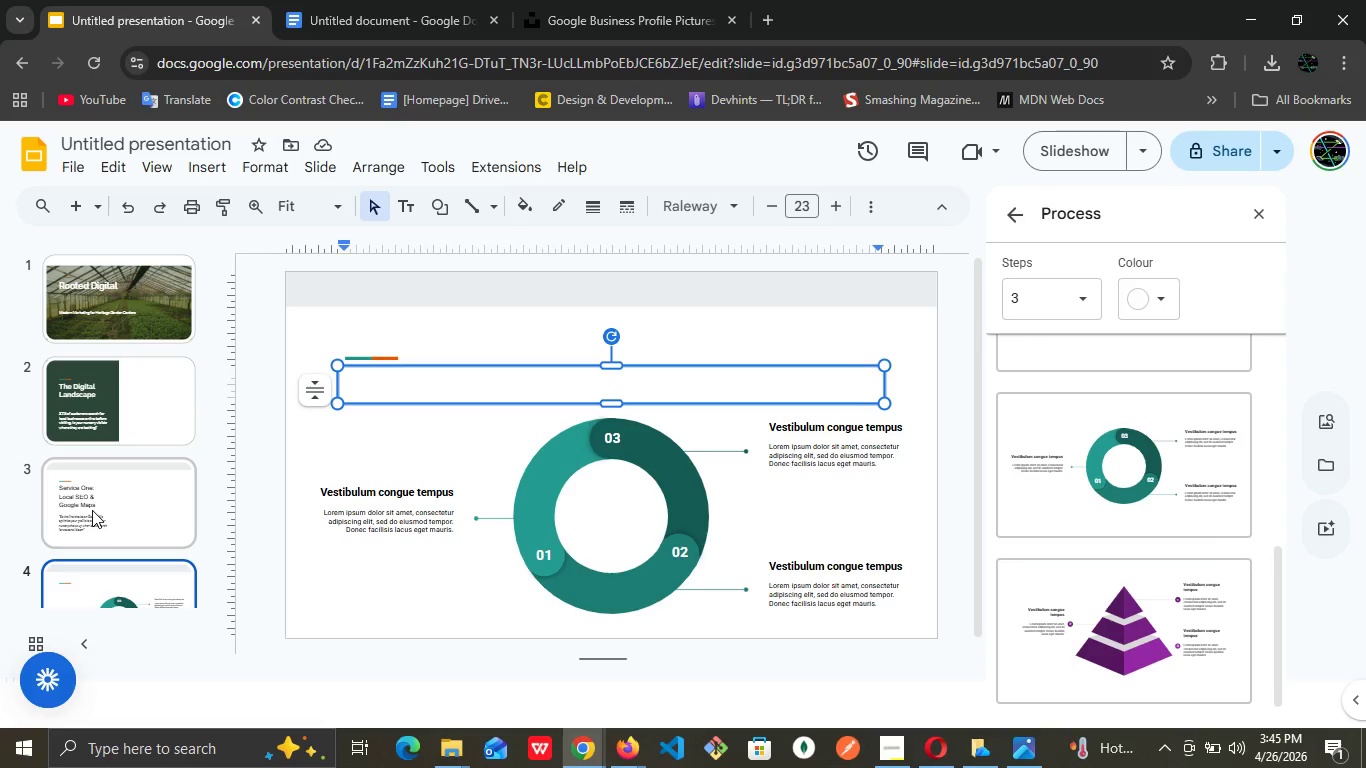 
wait(5.14)
 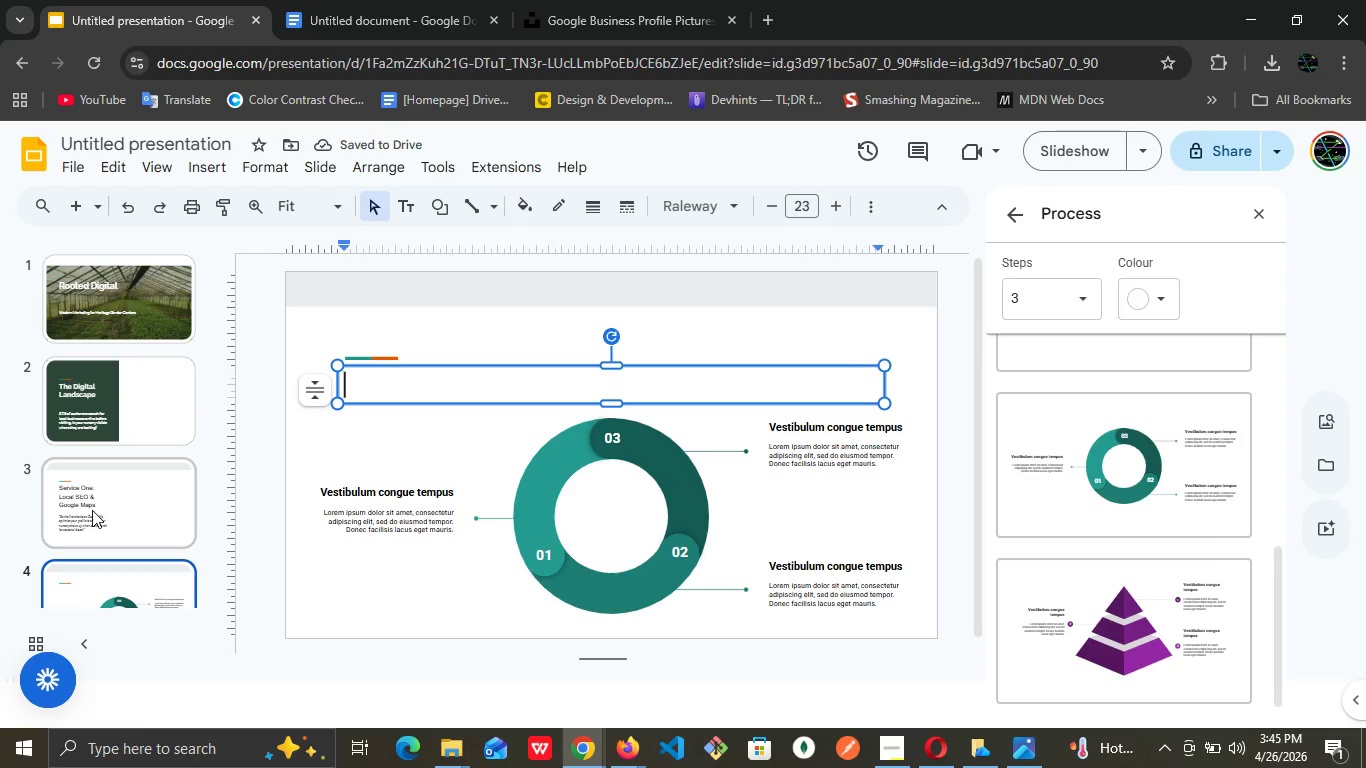 
left_click([425, 0])
 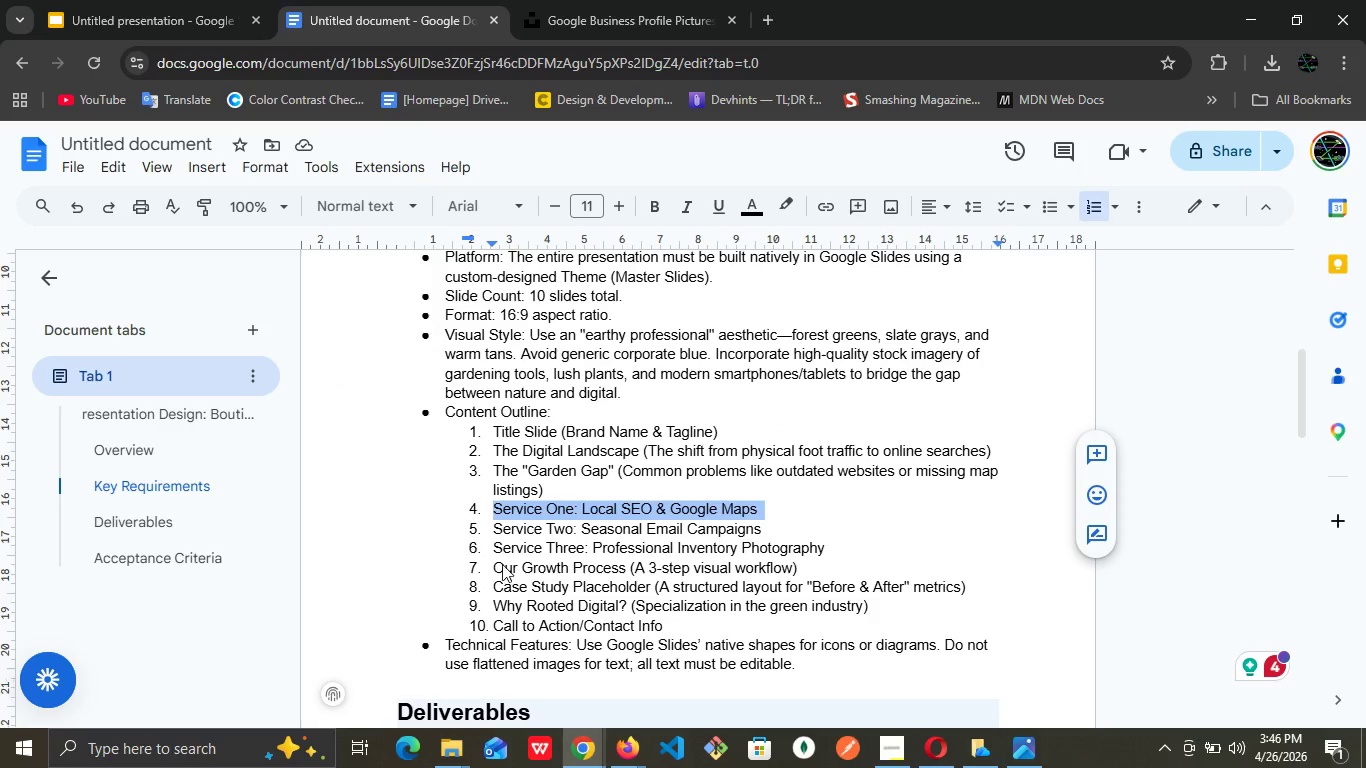 
left_click([493, 566])
 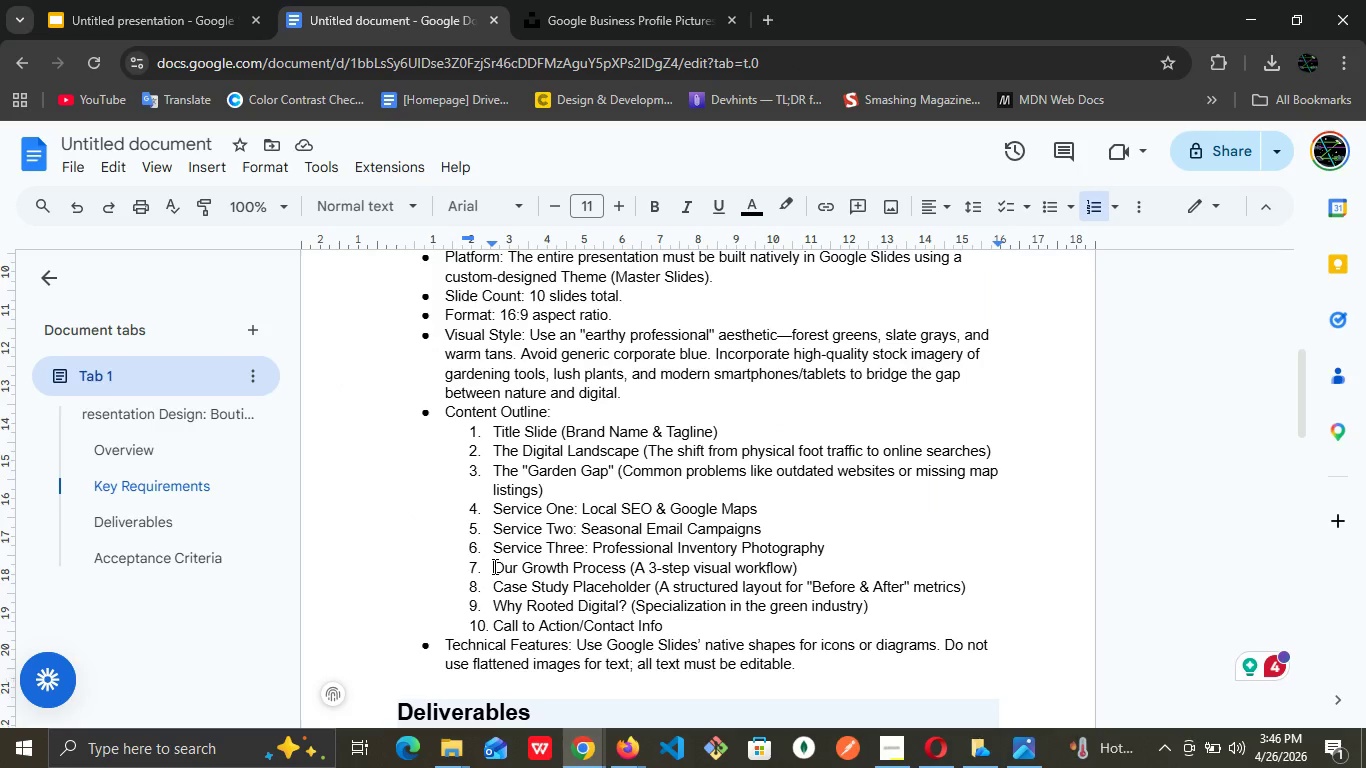 
left_click_drag(start_coordinate=[493, 566], to_coordinate=[623, 571])
 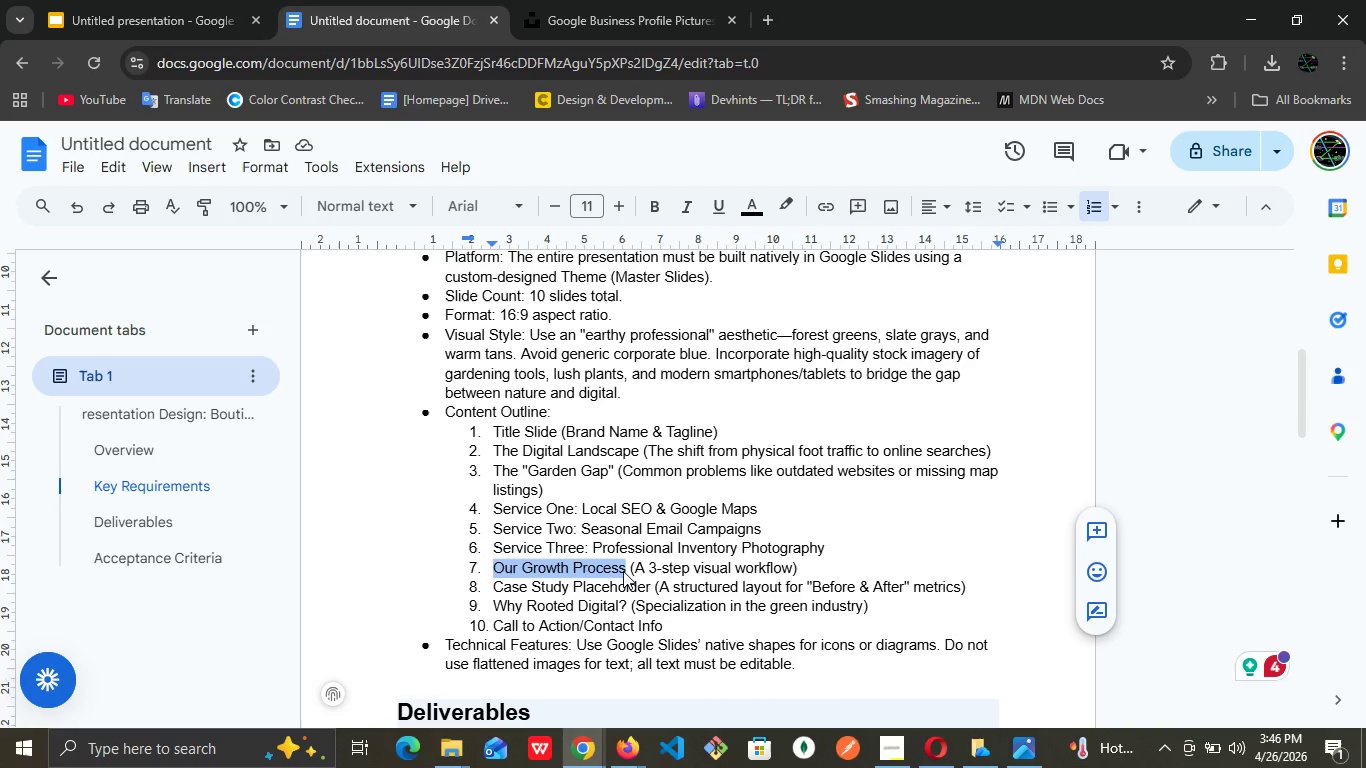 
key(Control+C)
 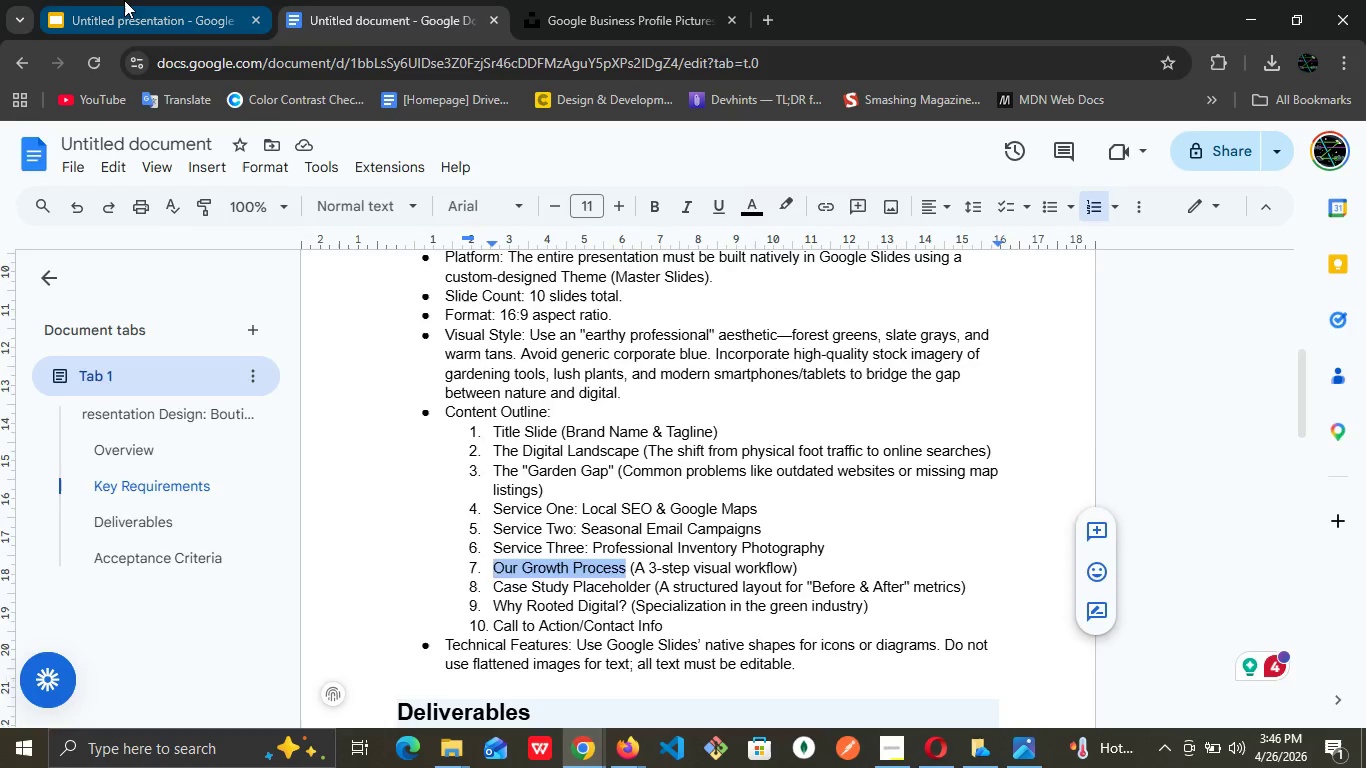 
left_click([124, 0])
 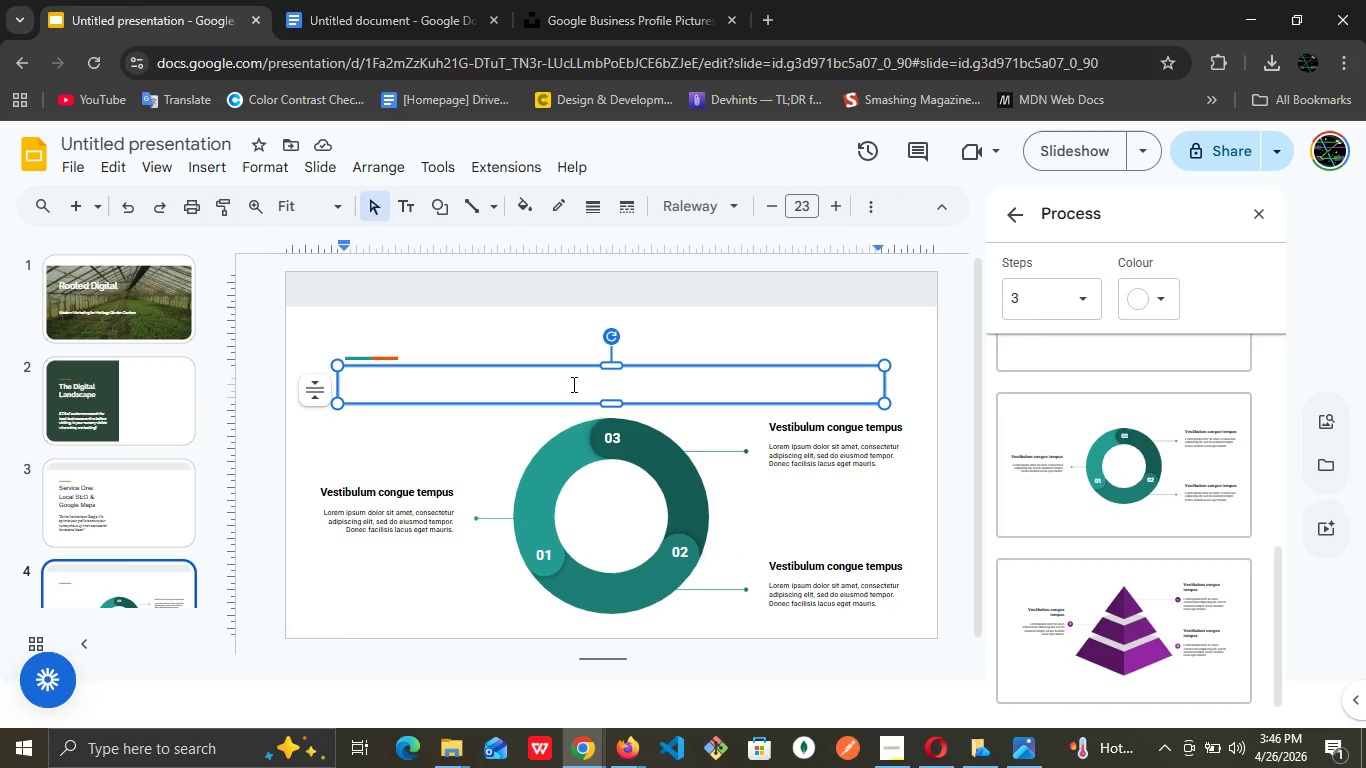 
key(Control+V)
 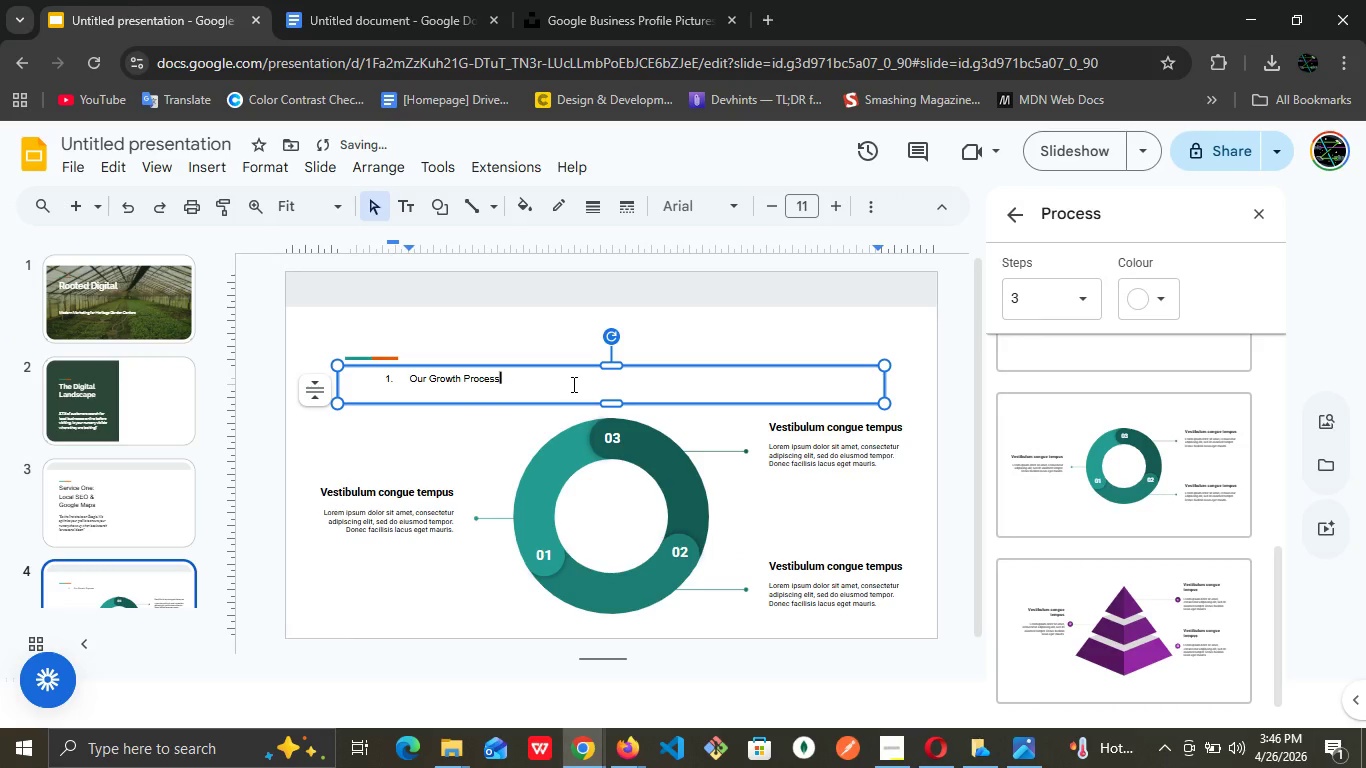 
key(Control+ControlLeft)
 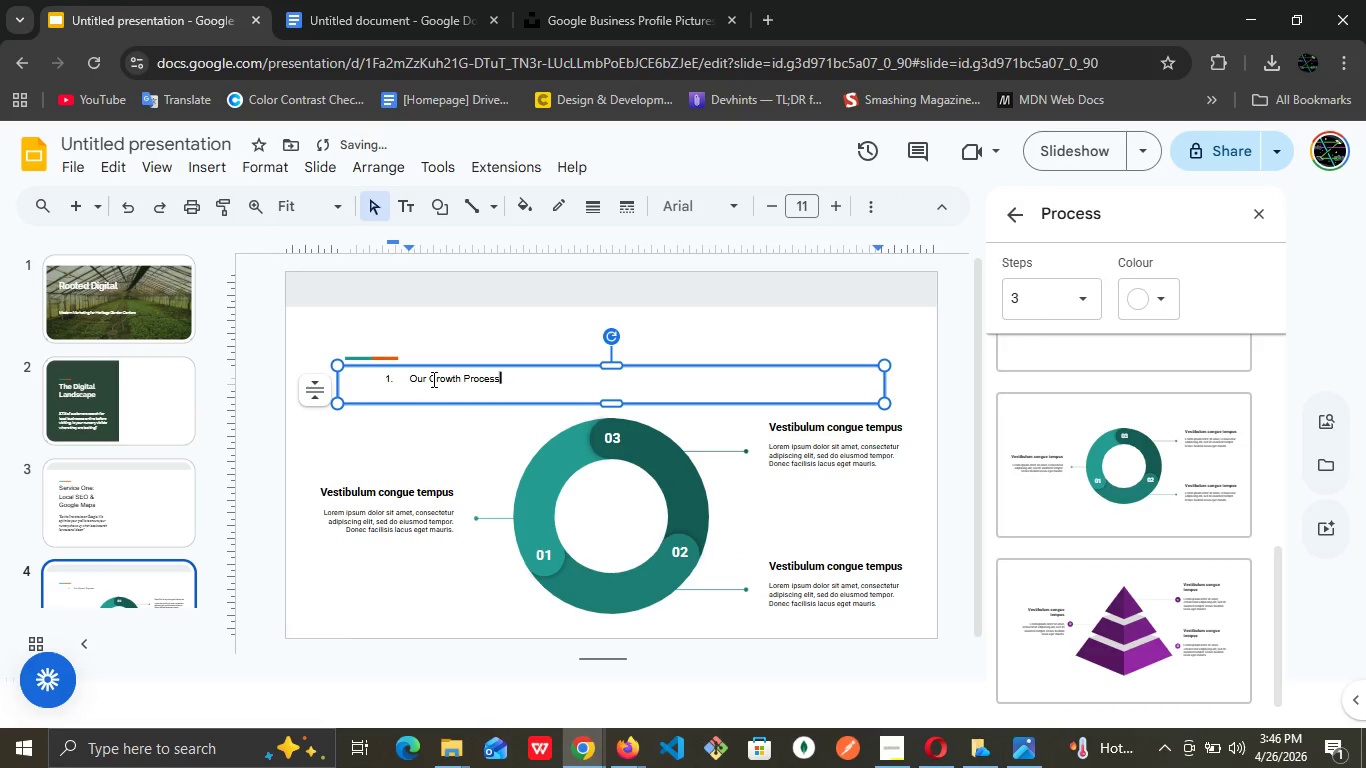 
left_click([411, 378])
 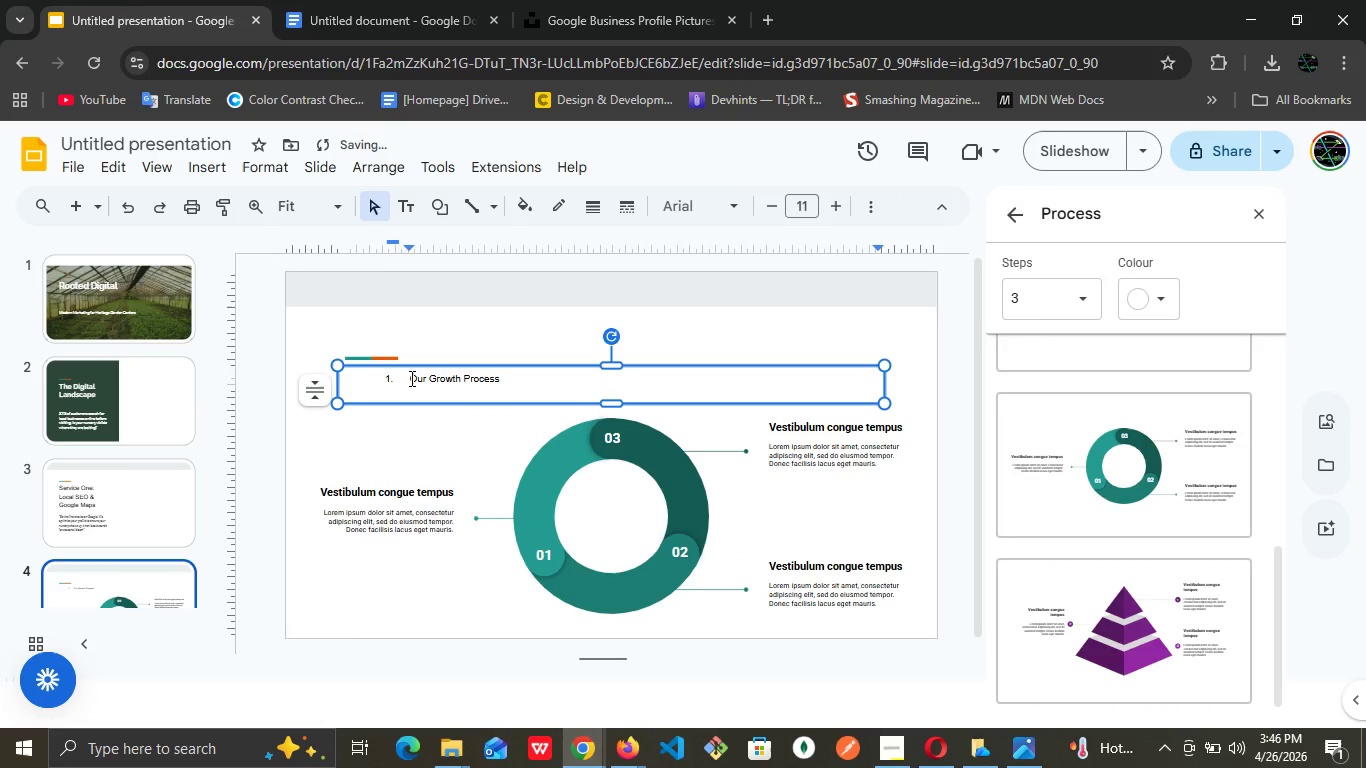 
key(Backspace)
 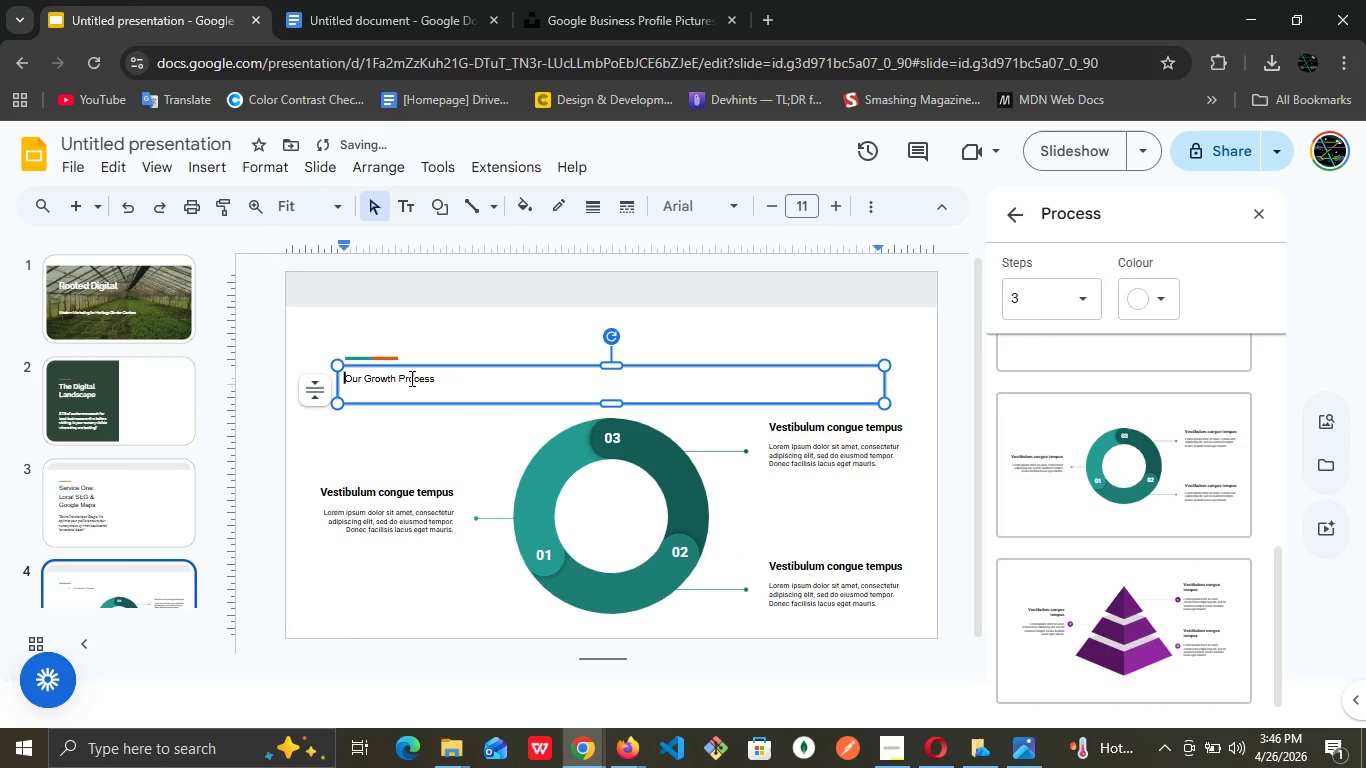 
key(Backspace)
 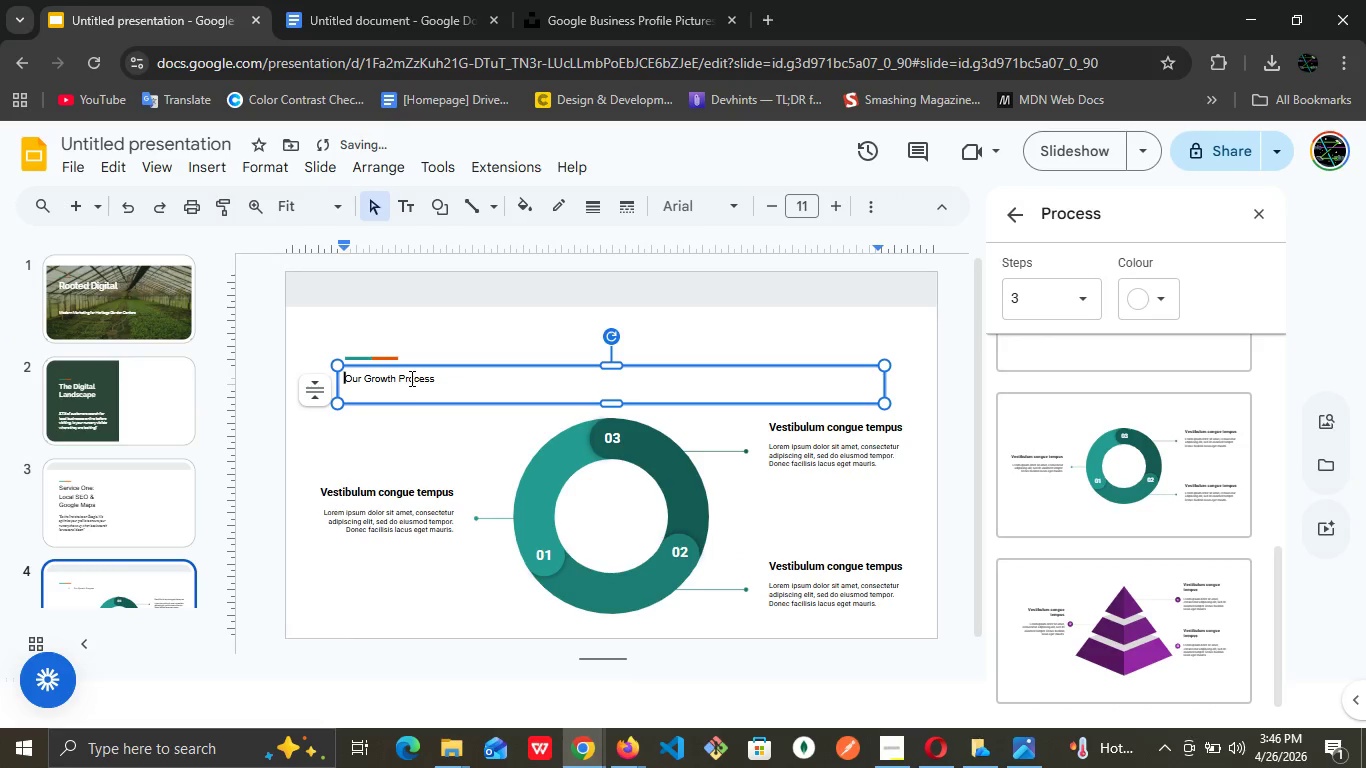 
key(Control+A)
 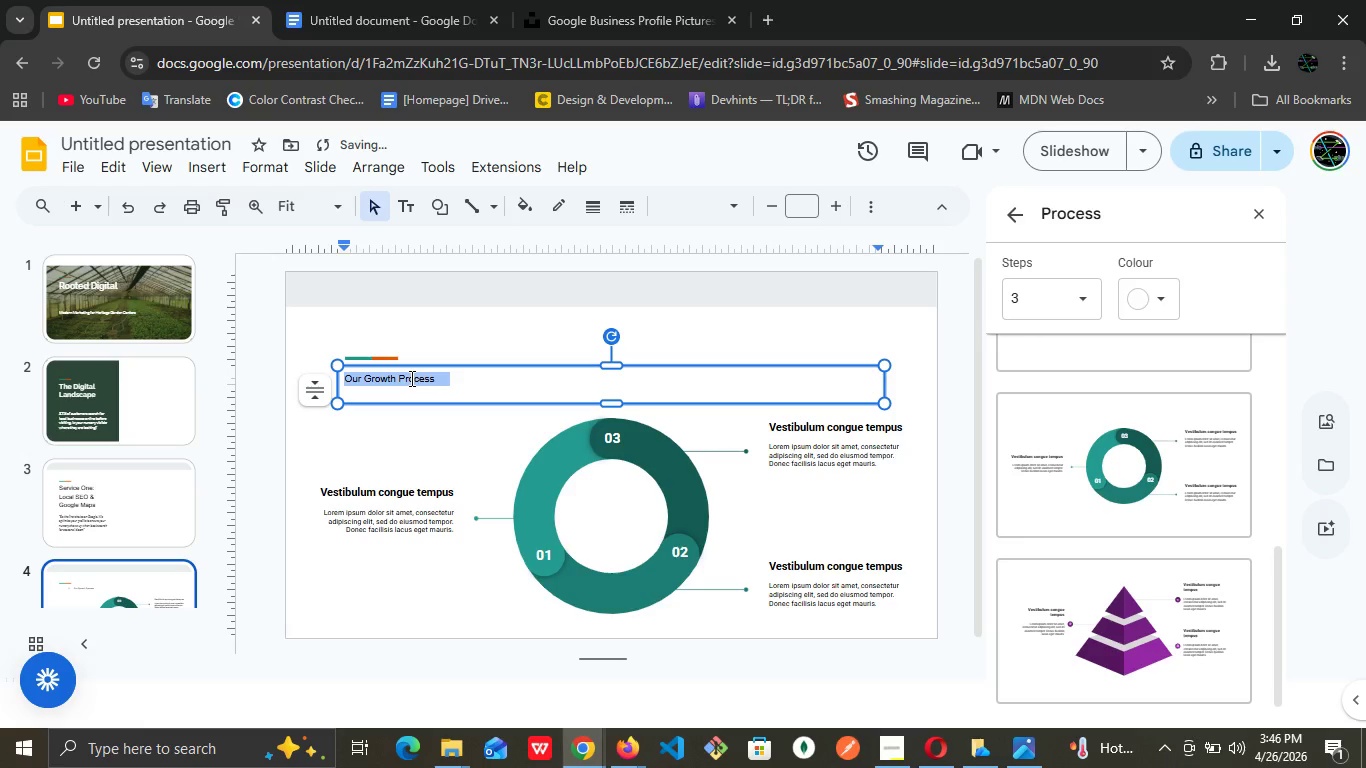 
hold_key(key=ControlLeft, duration=0.59)
 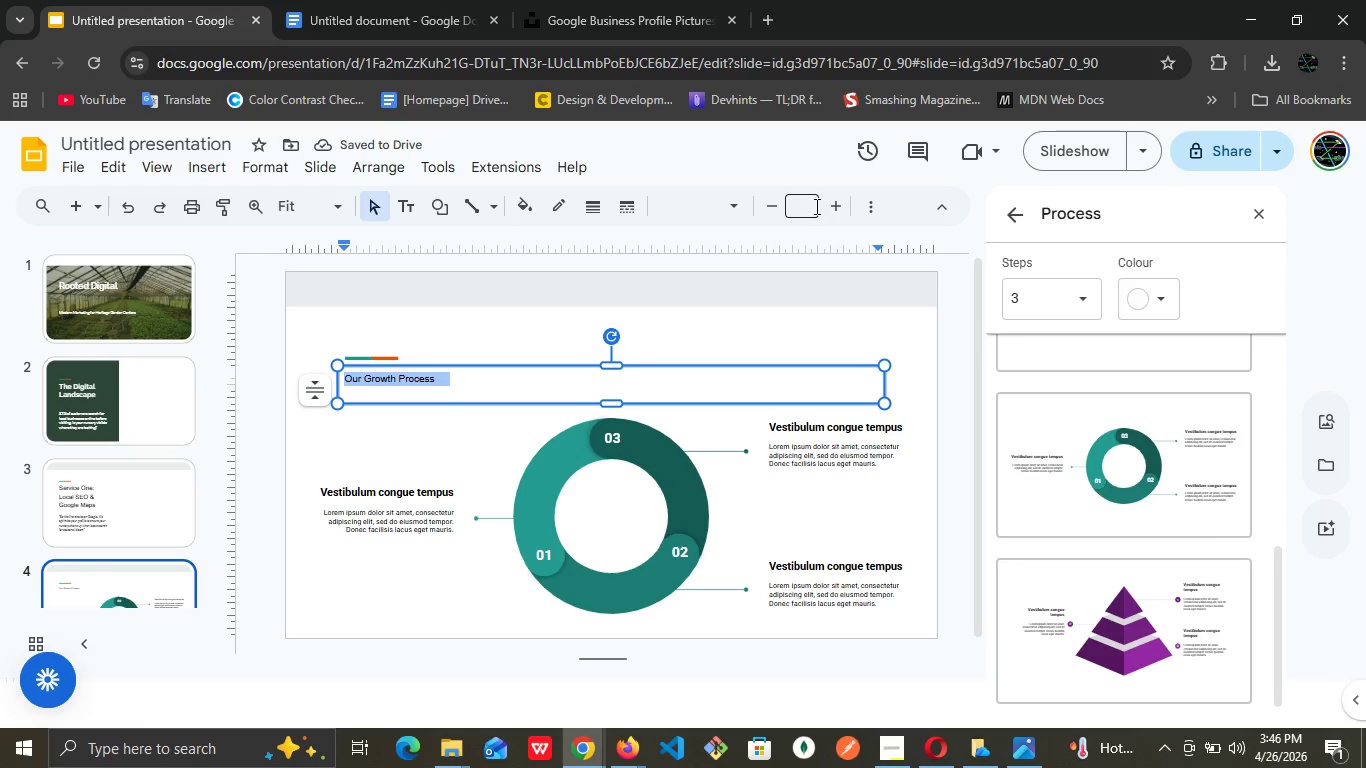 
left_click([809, 204])
 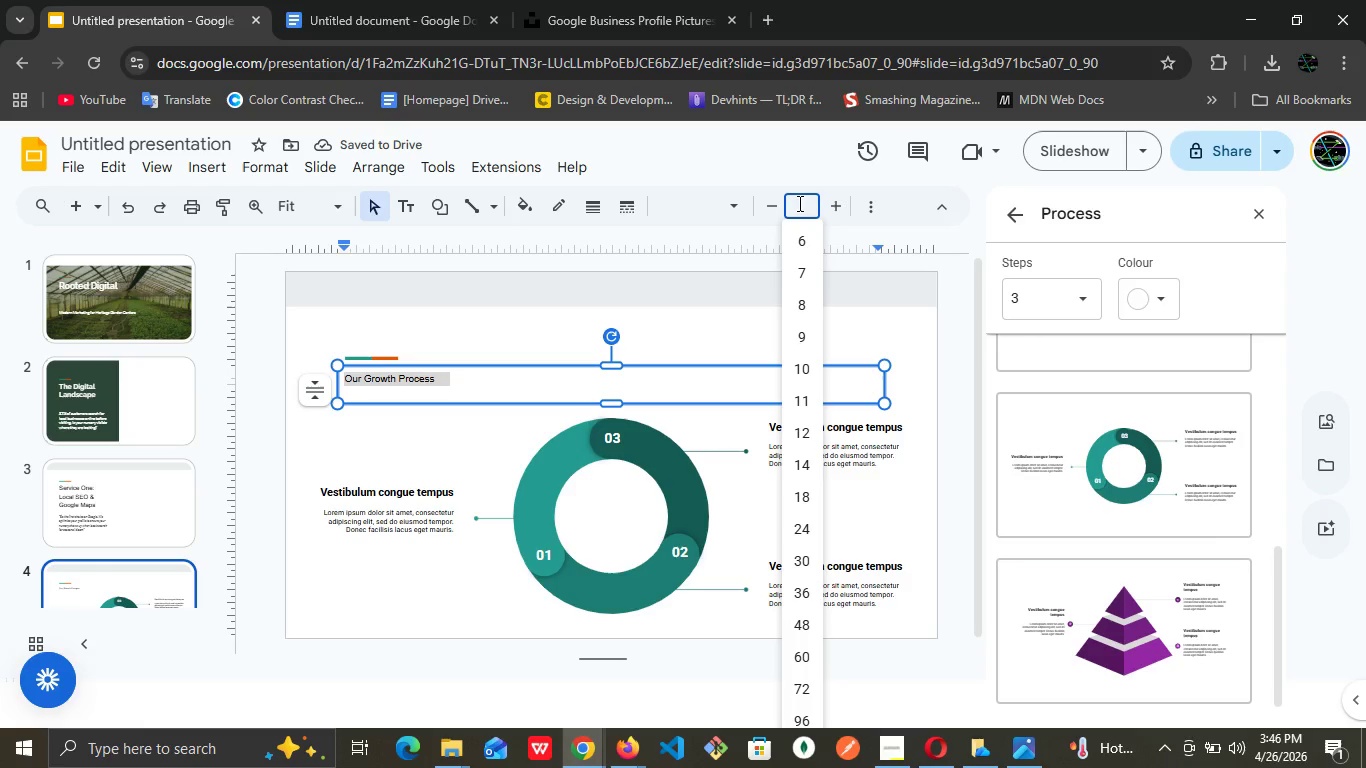 
type(34)
 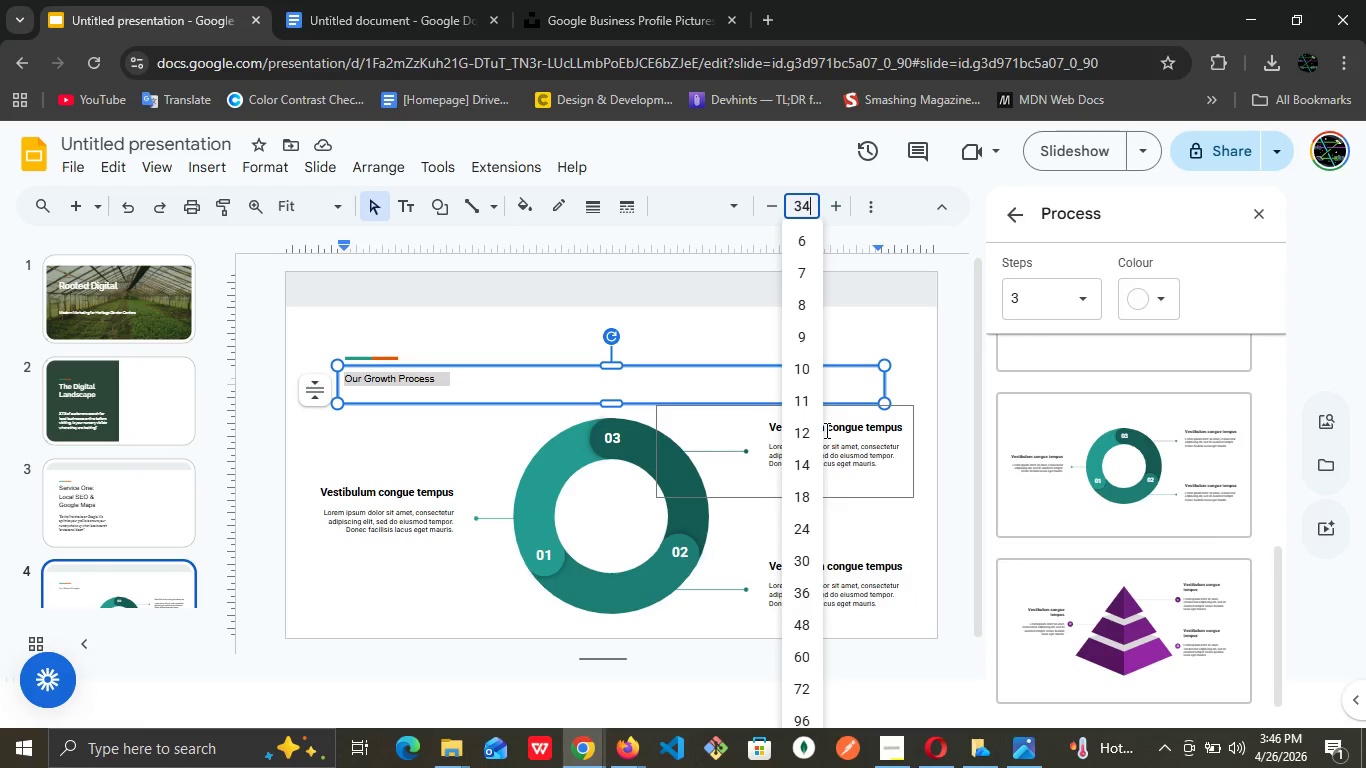 
key(Enter)
 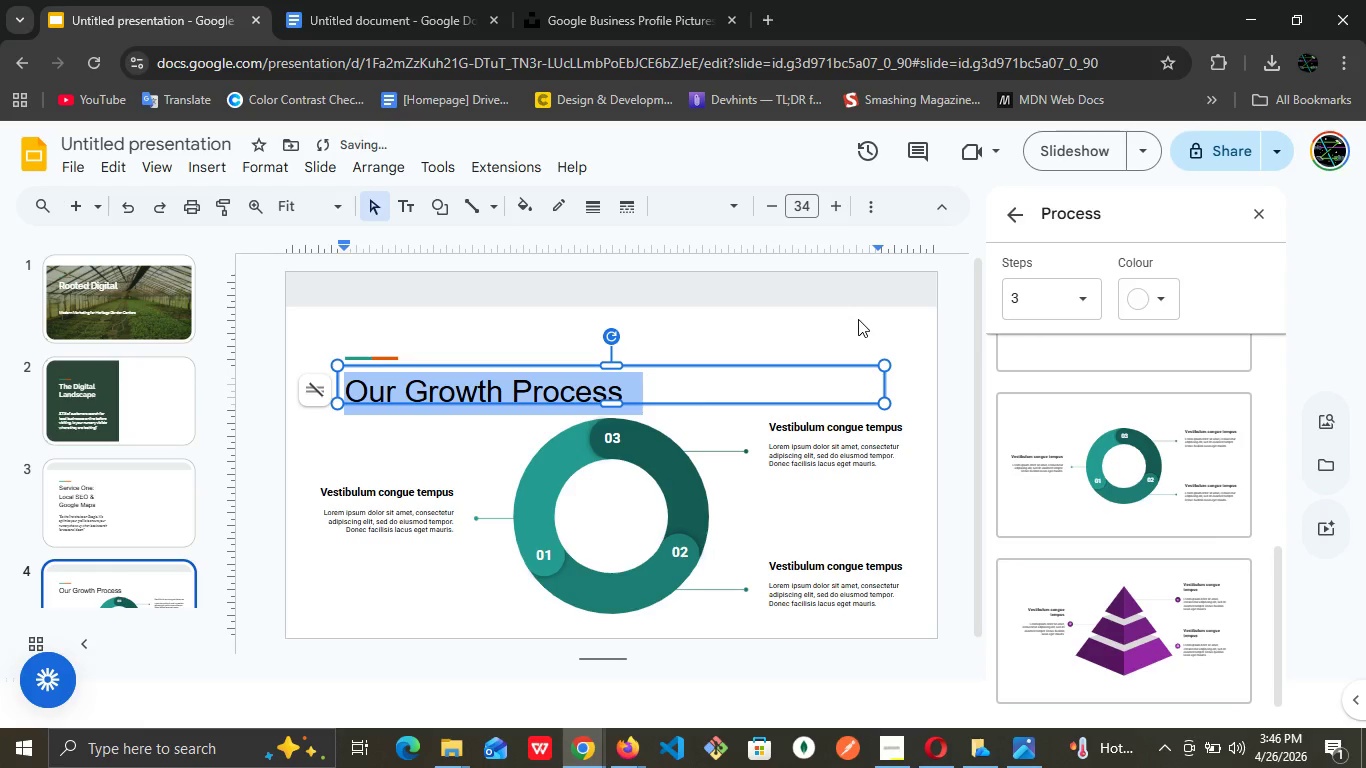 
left_click([845, 321])
 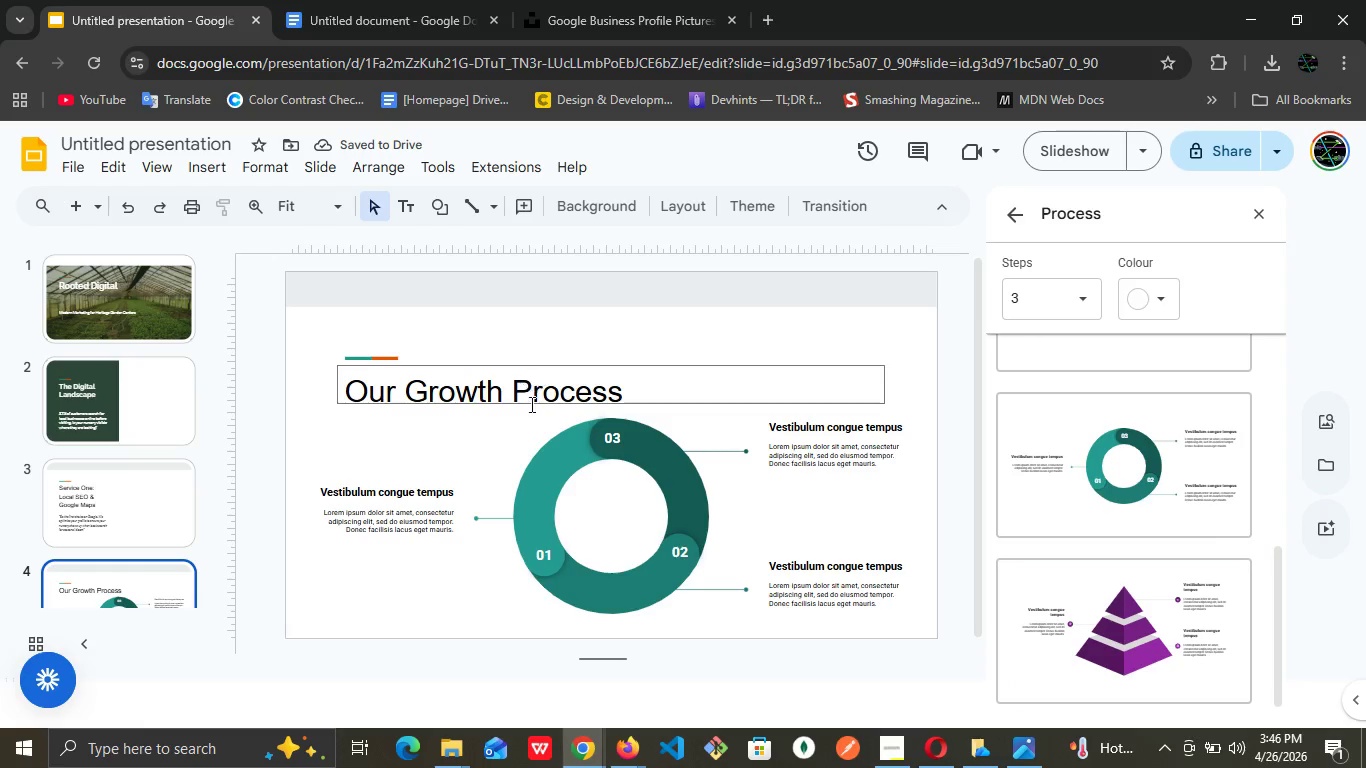 
double_click([530, 396])
 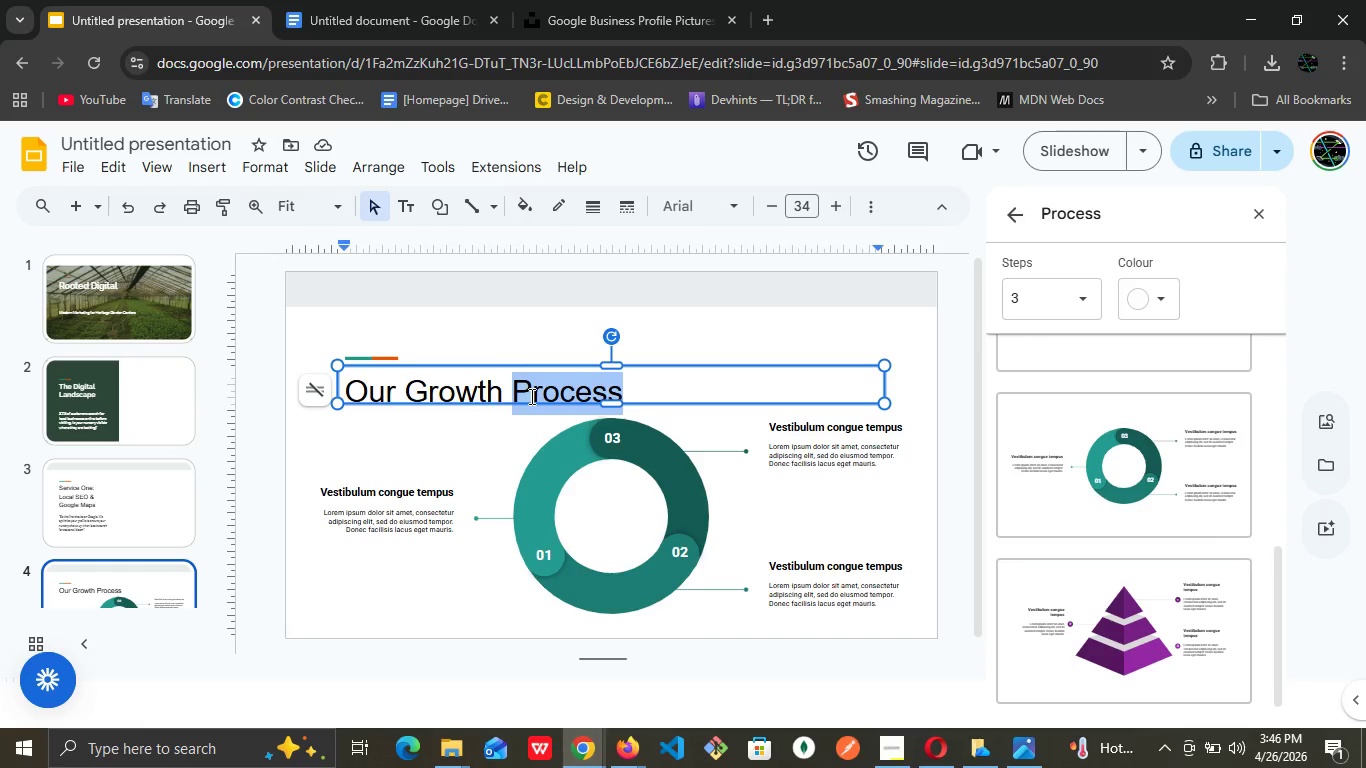 
triple_click([530, 396])
 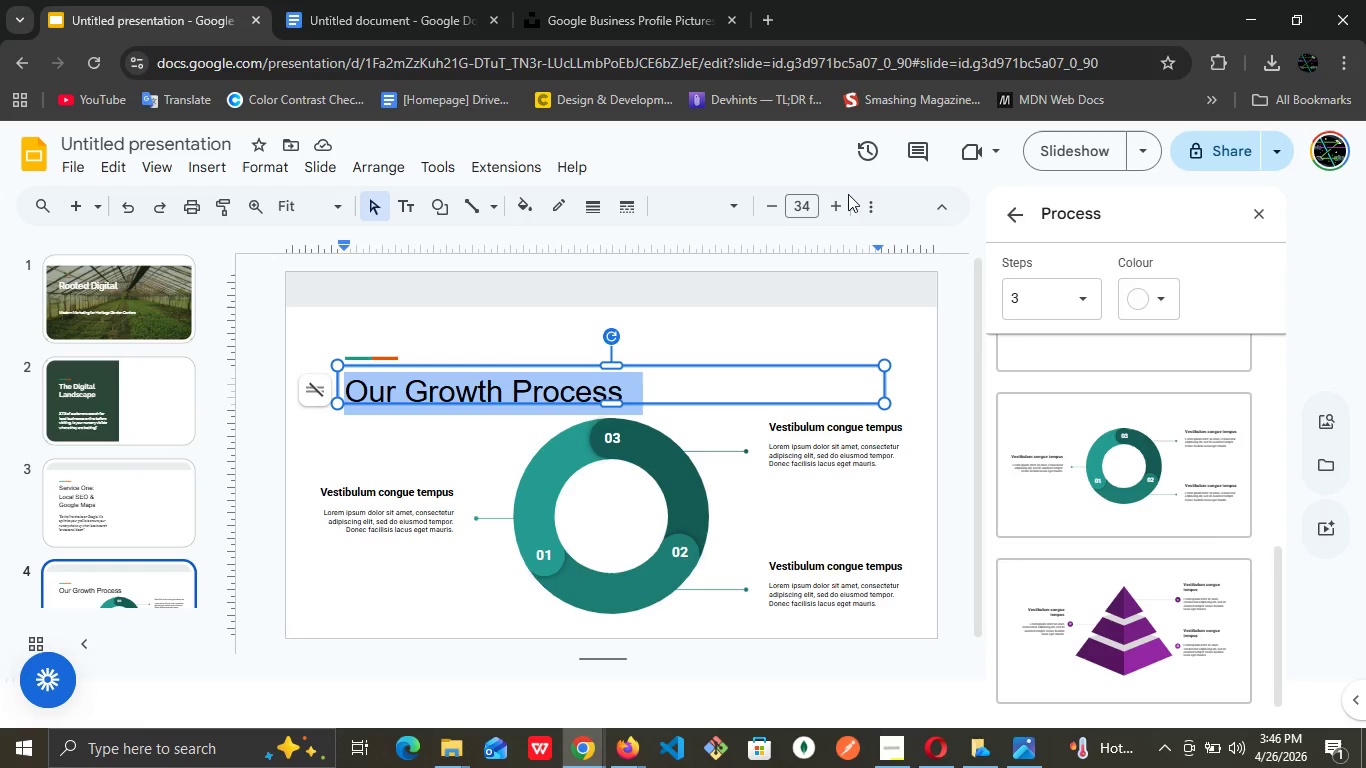 
left_click([861, 200])
 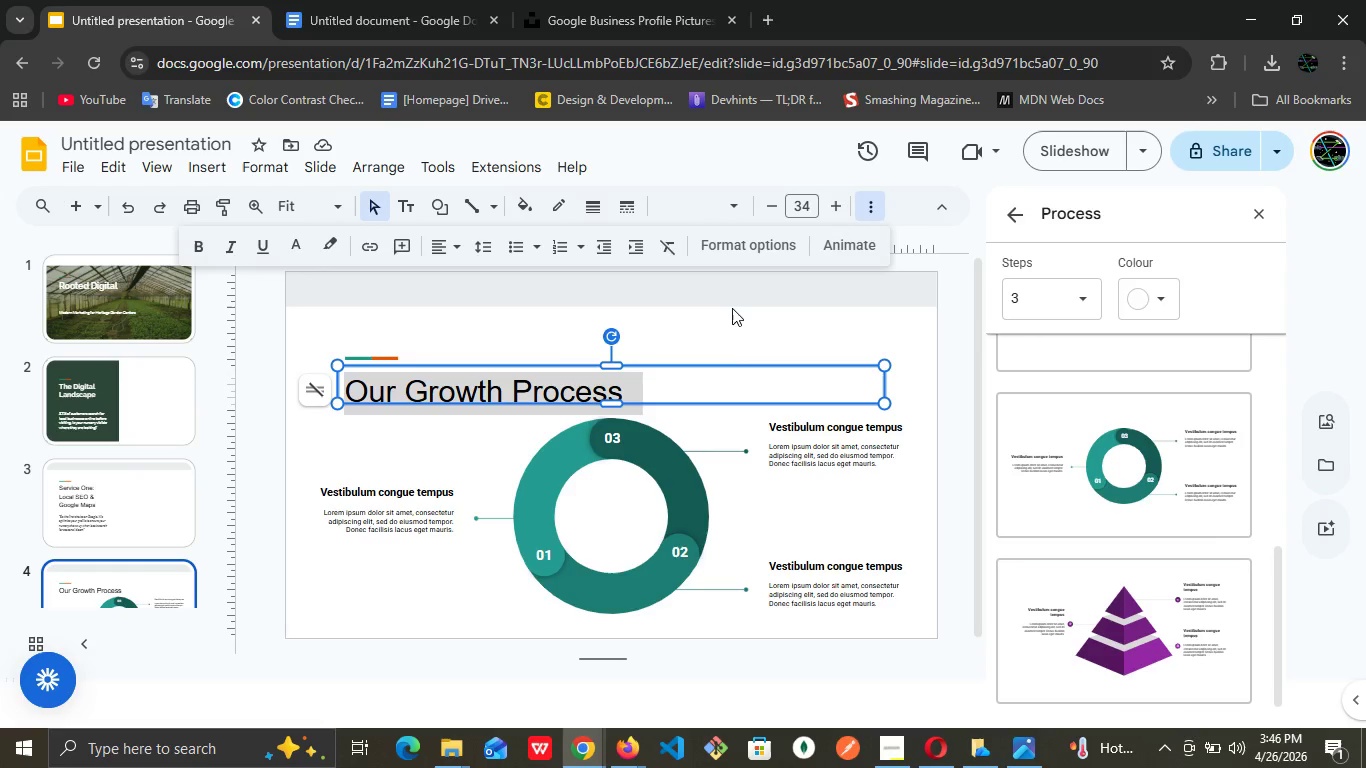 
left_click([726, 334])
 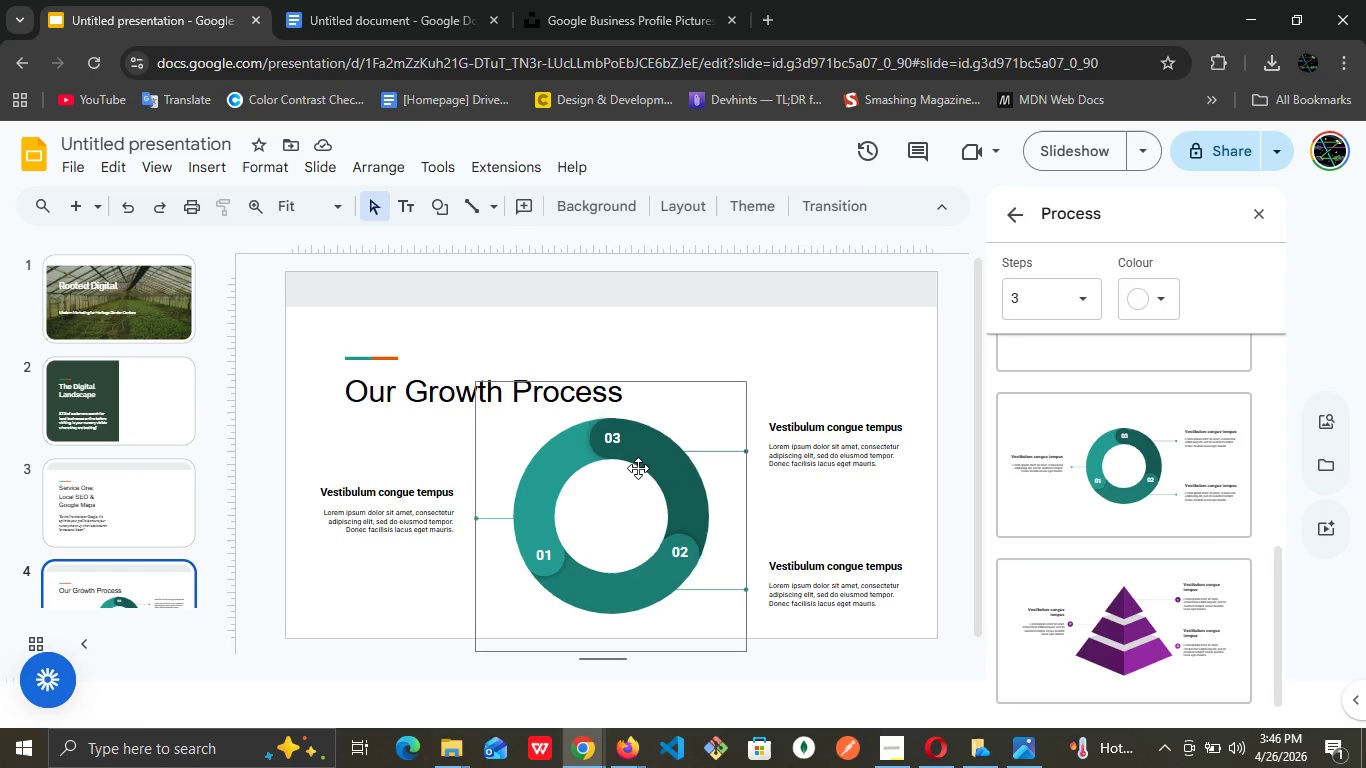 
left_click([639, 465])
 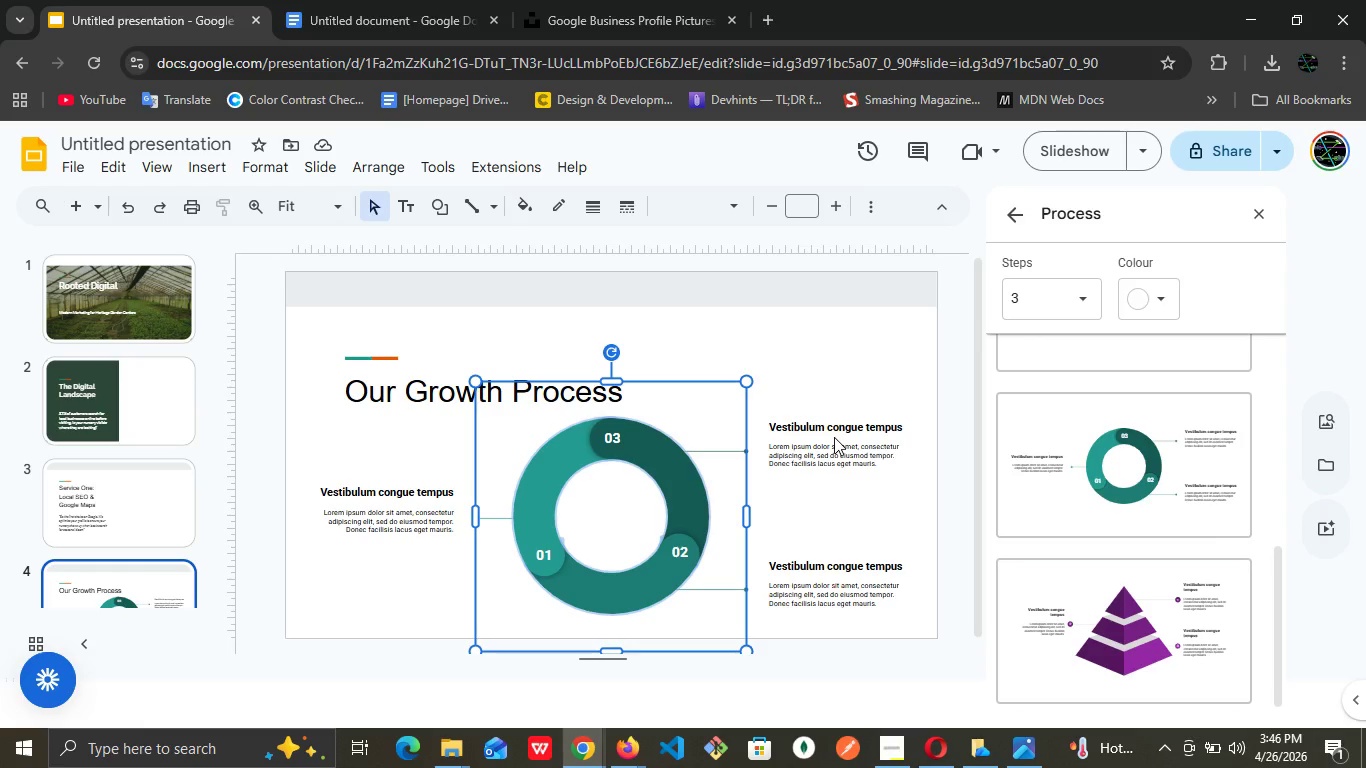 
double_click([834, 426])
 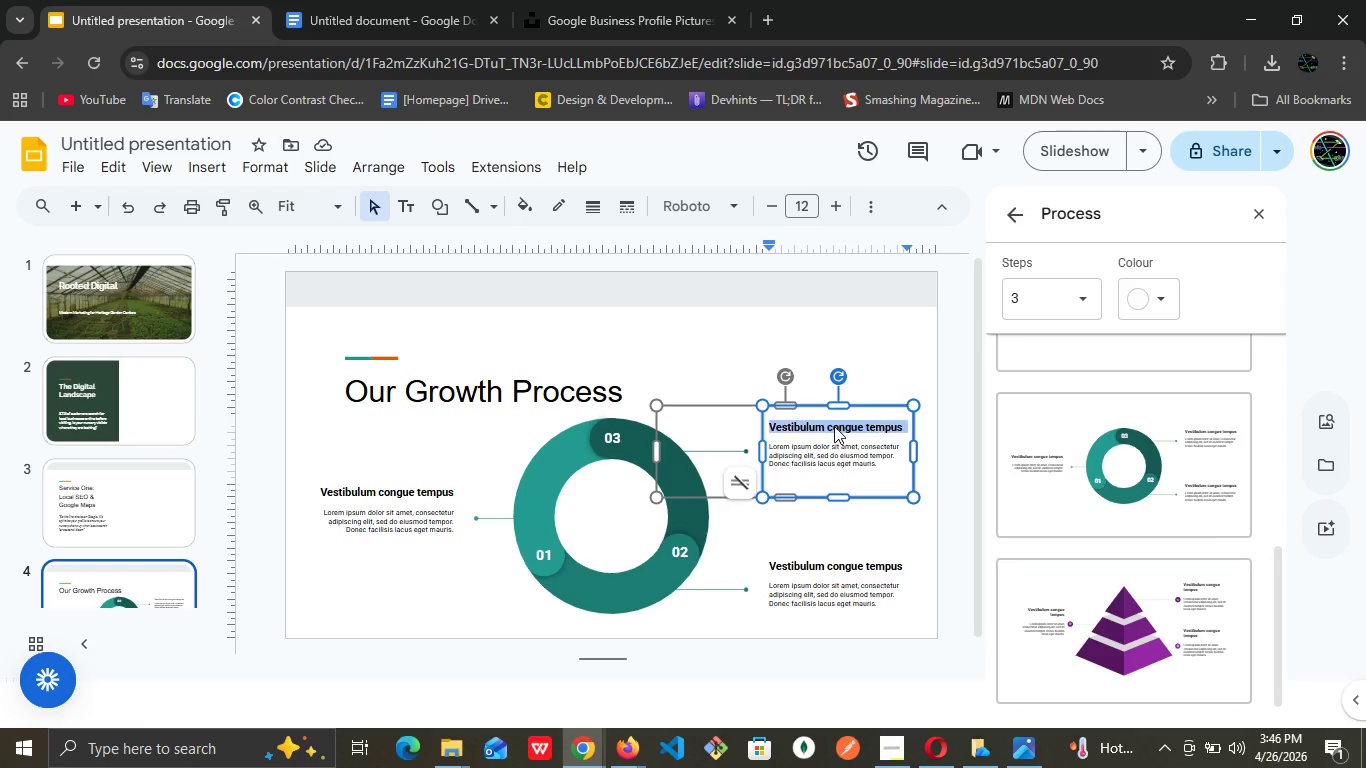 
triple_click([834, 426])
 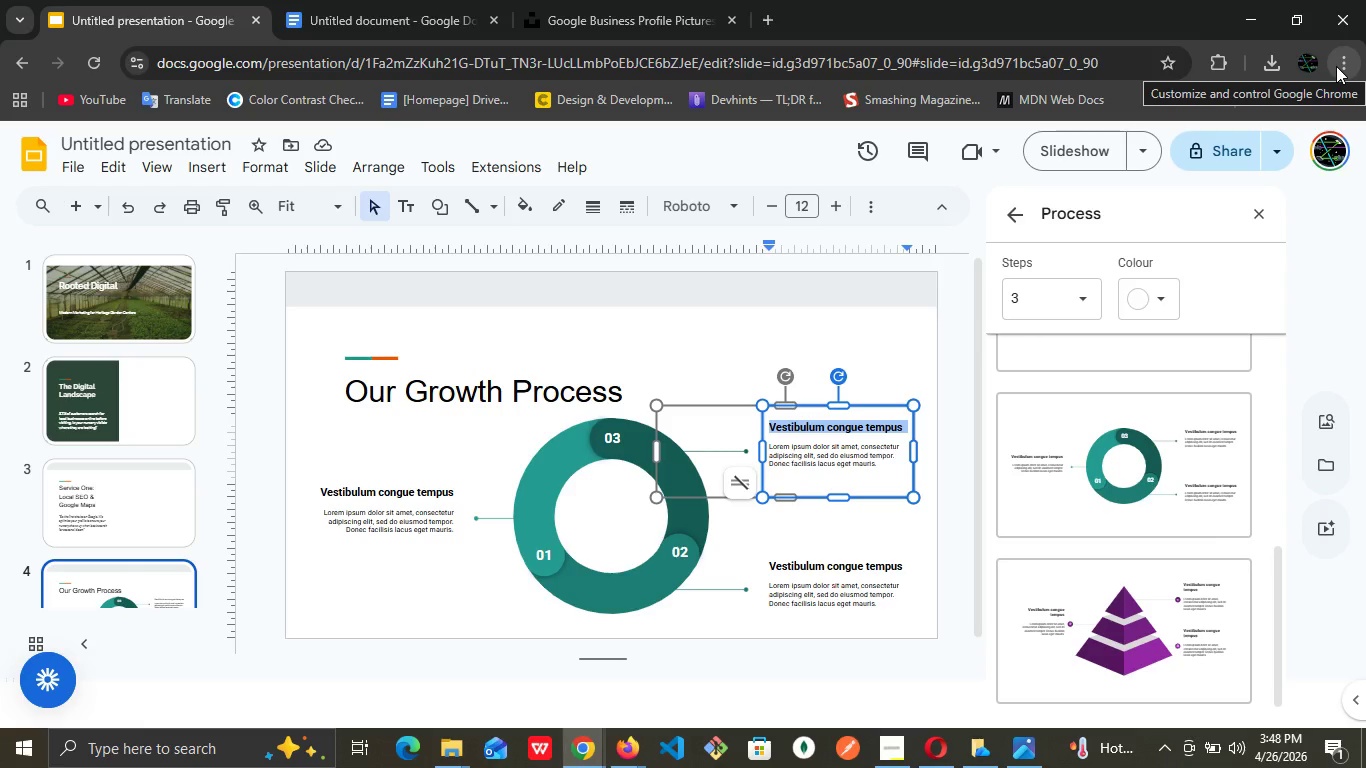 
wait(136.91)
 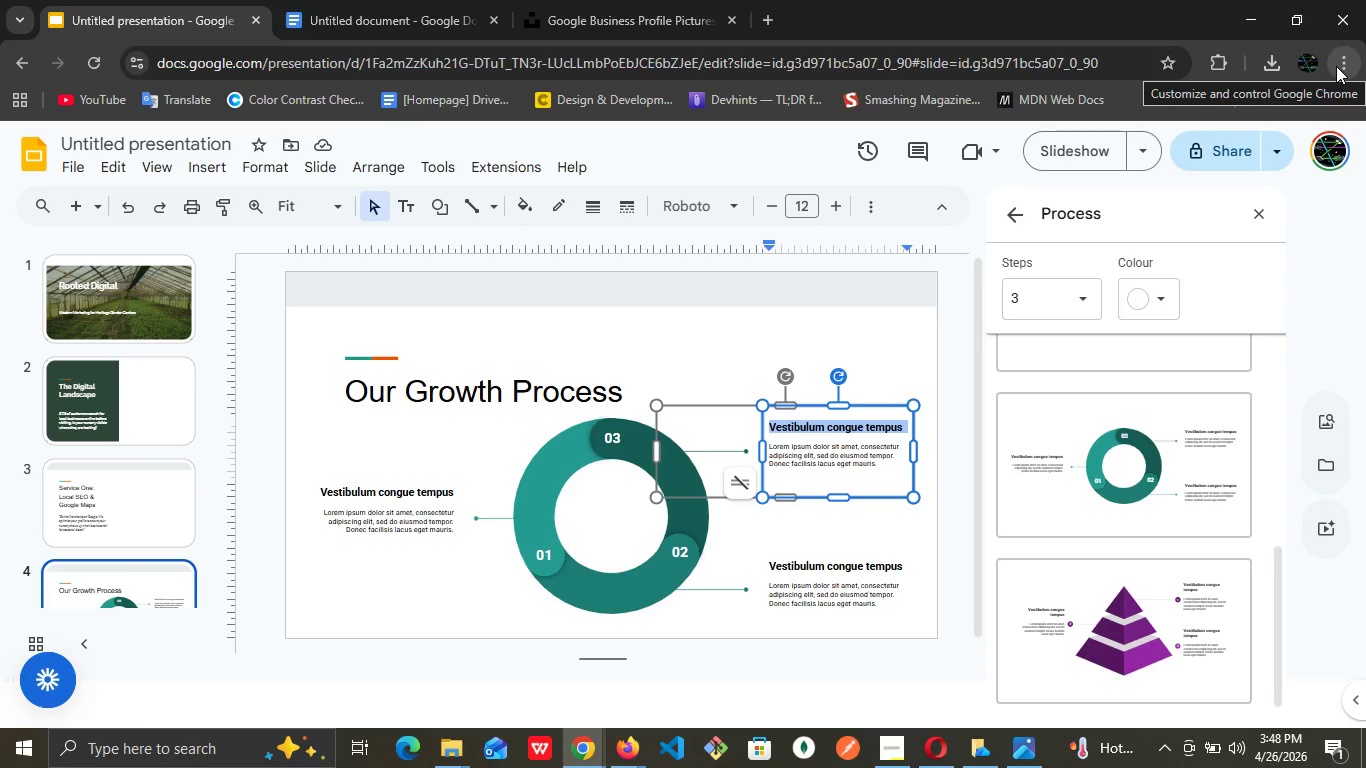 
type(ge)
 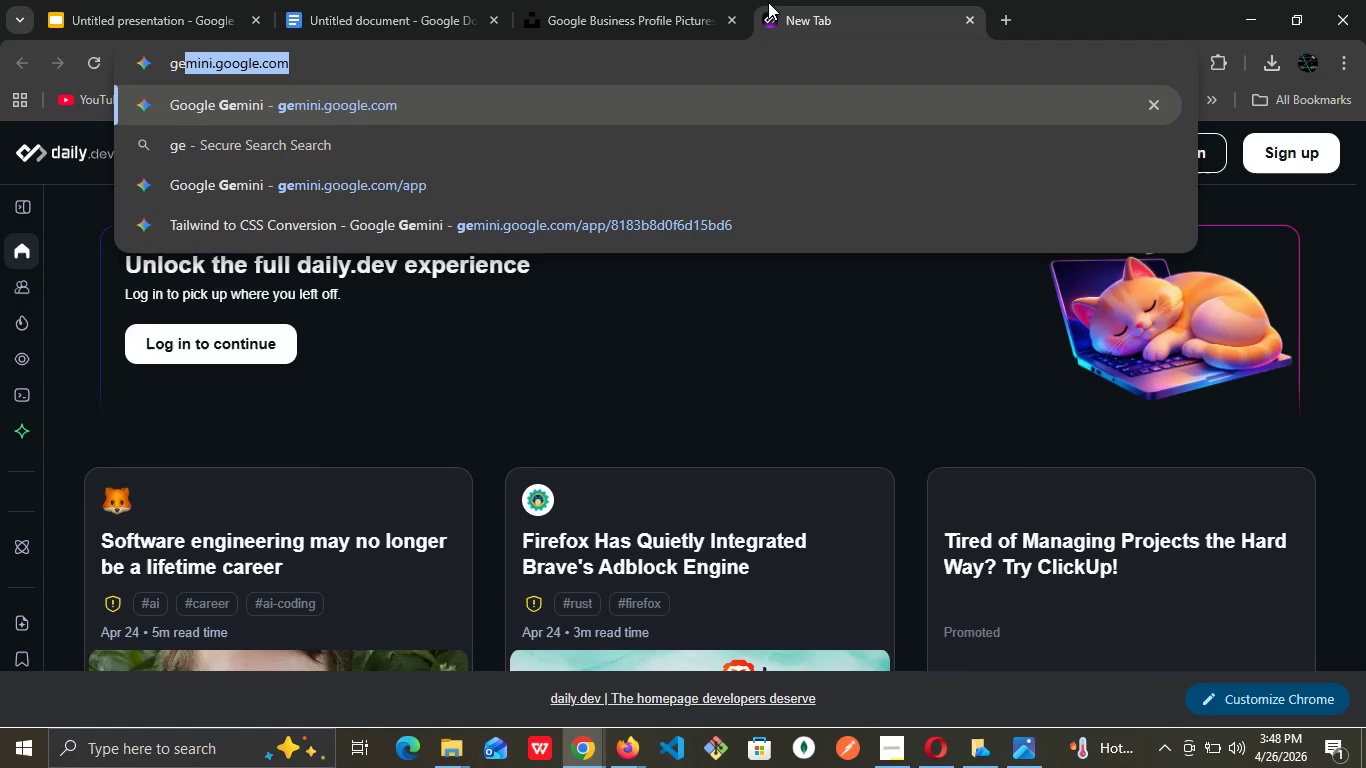 
key(Enter)
 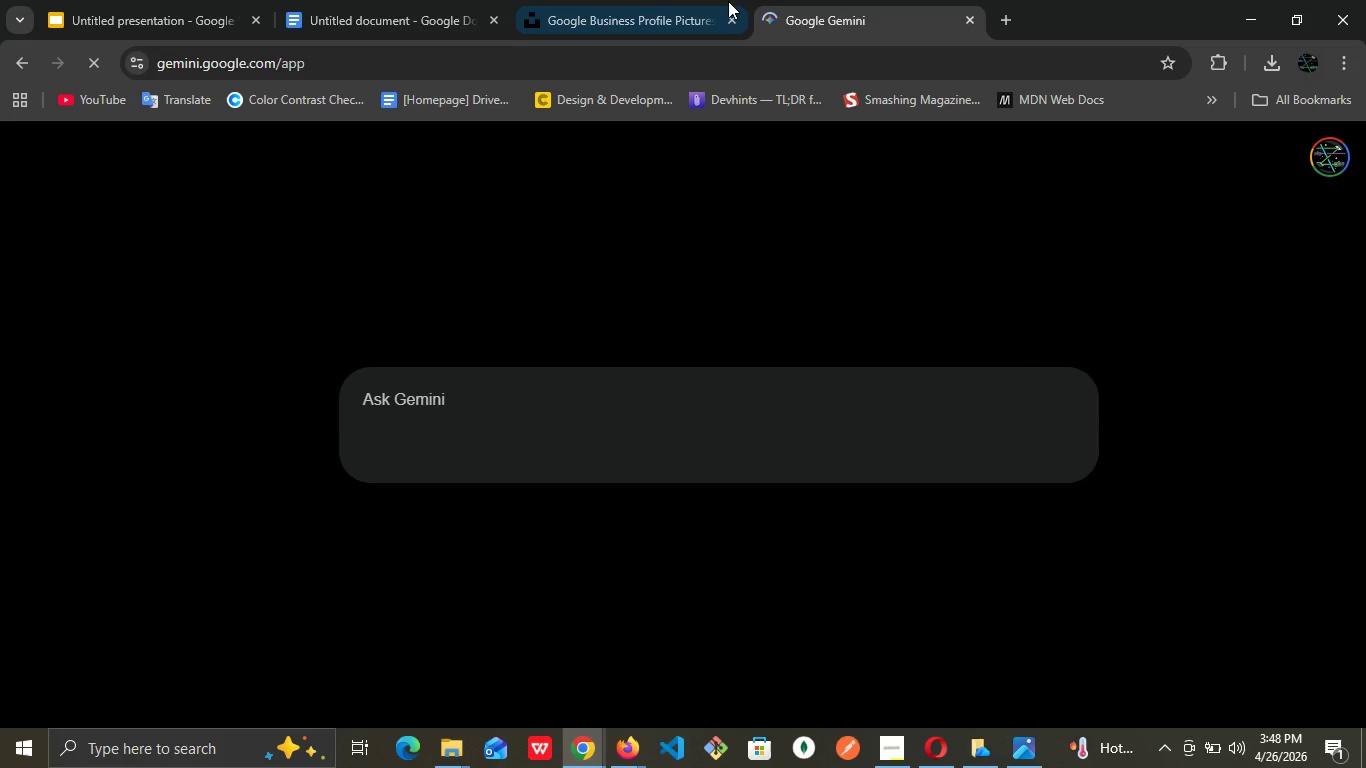 
left_click([638, 4])
 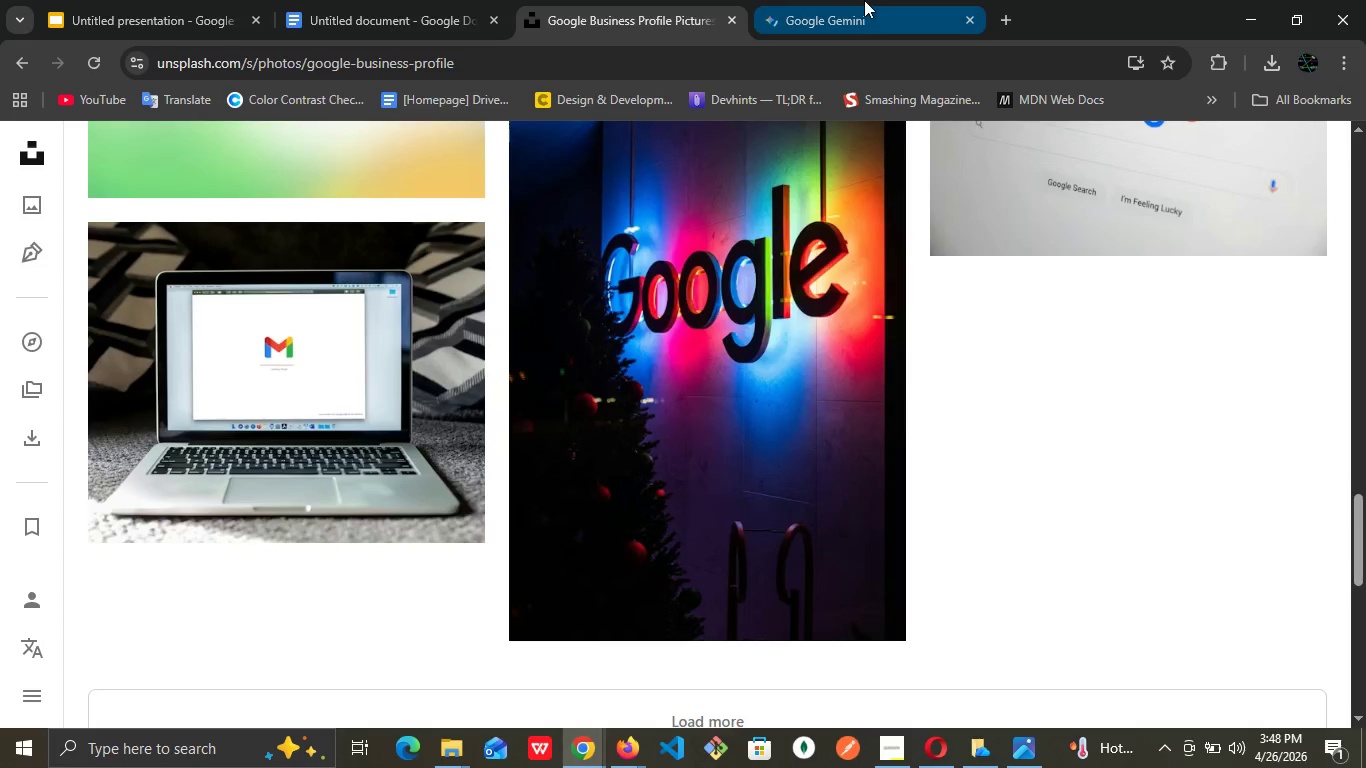 
left_click([864, 0])
 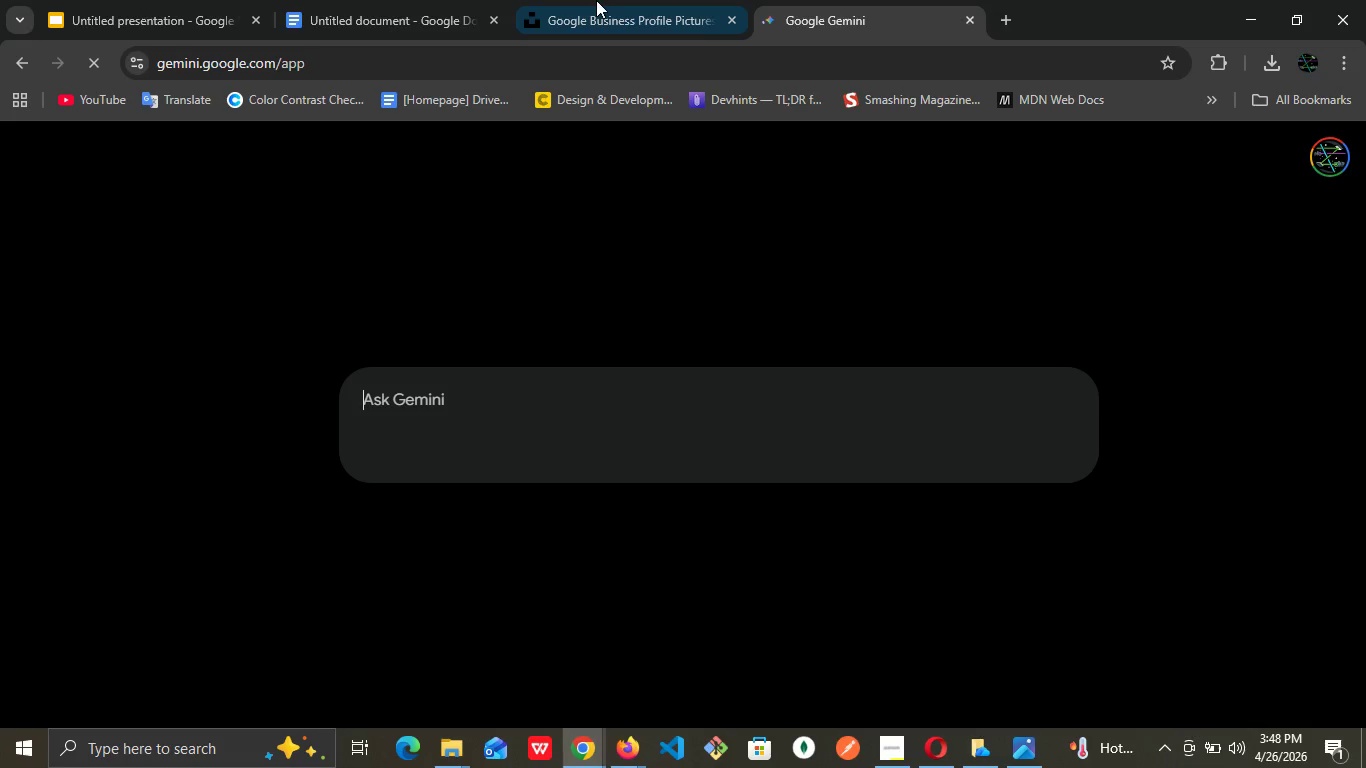 
left_click([595, 0])
 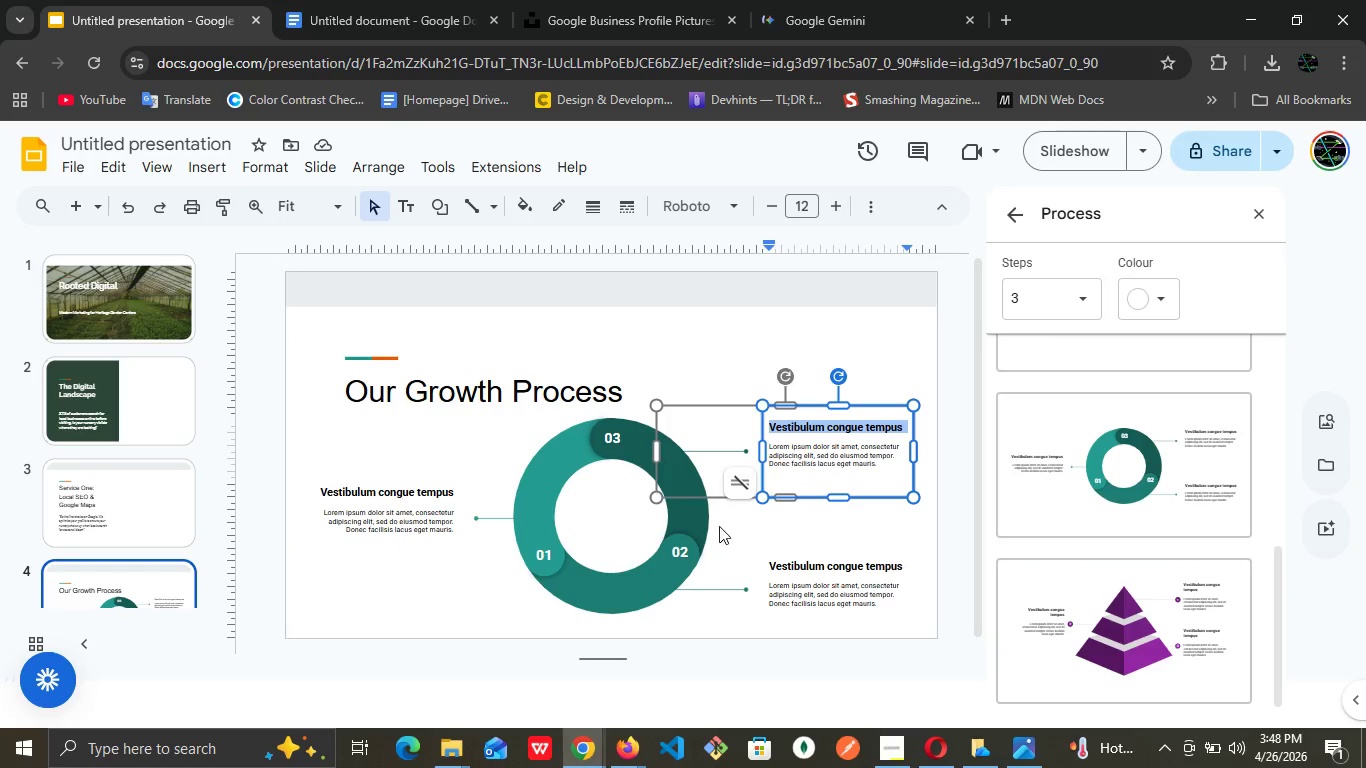 
wait(5.14)
 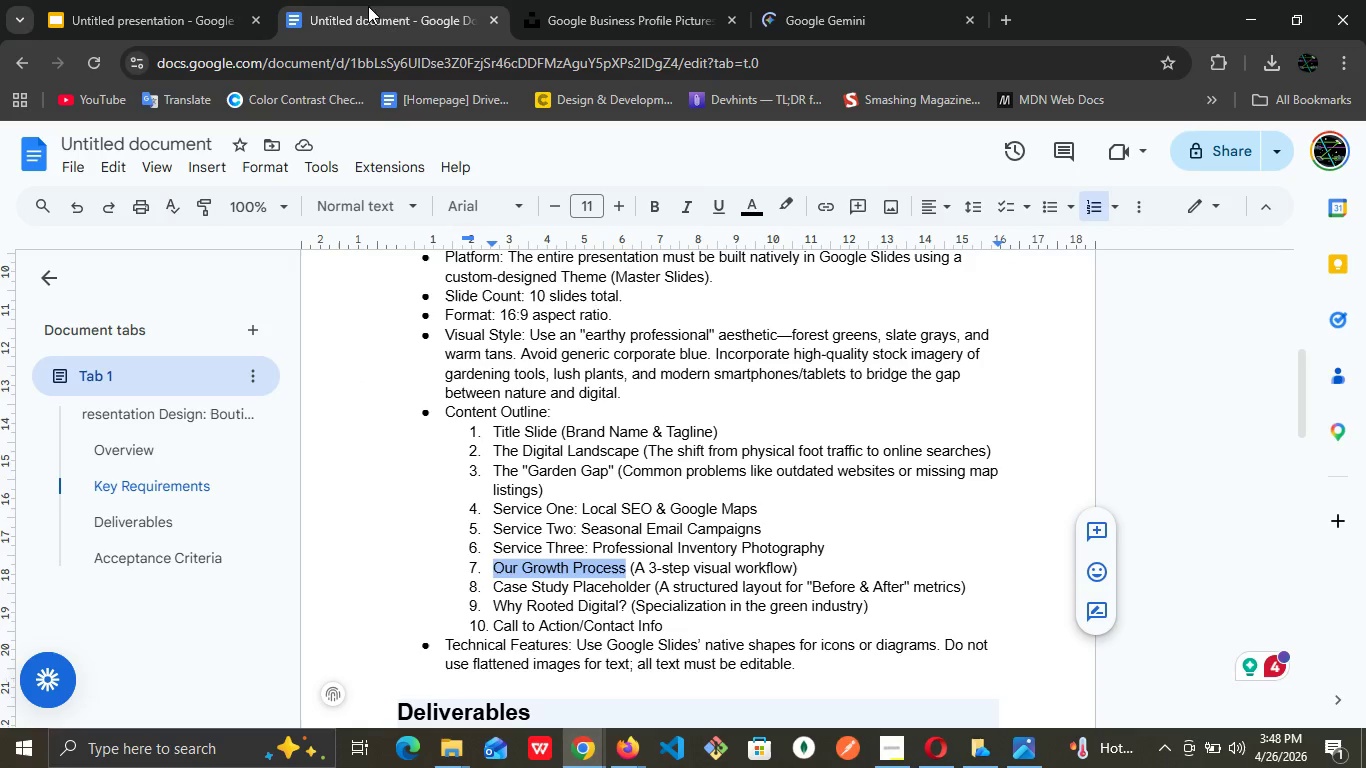 
left_click([465, 599])
 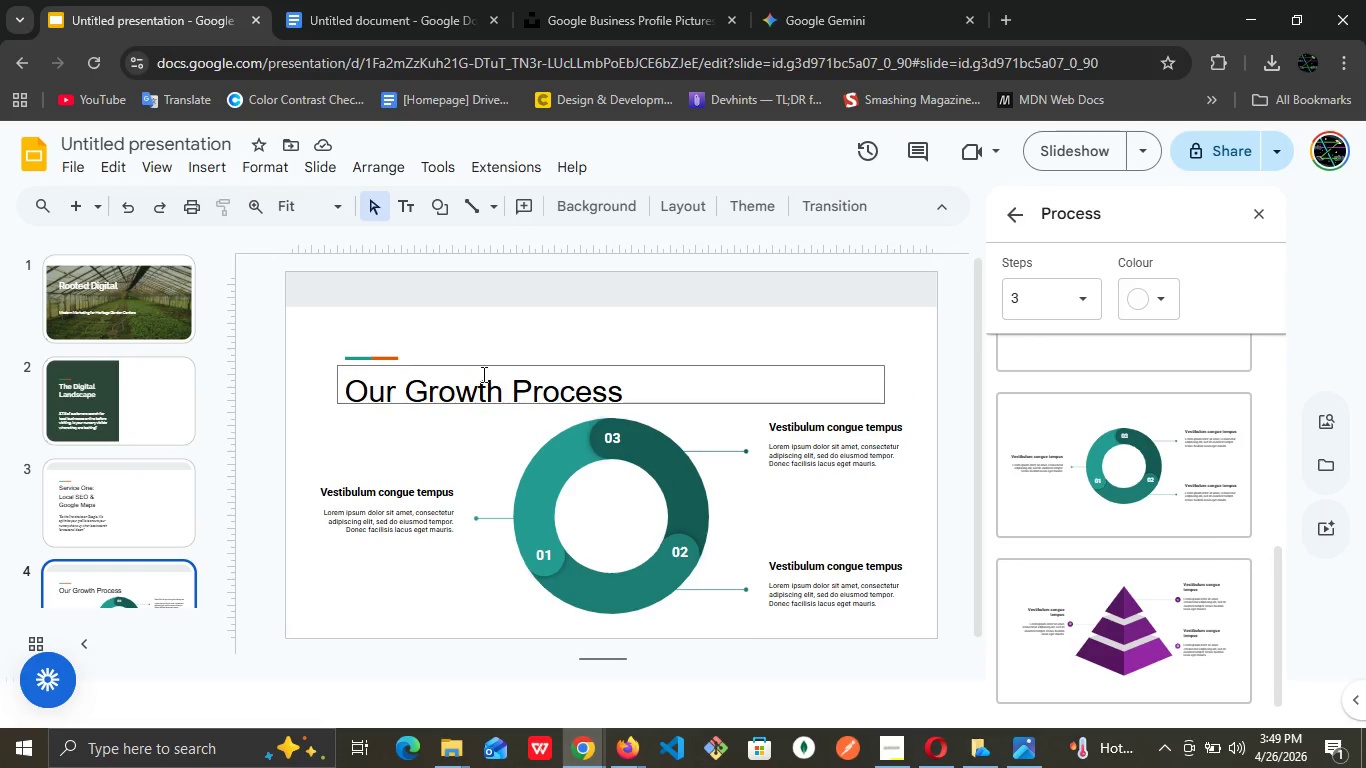 
left_click([89, 381])
 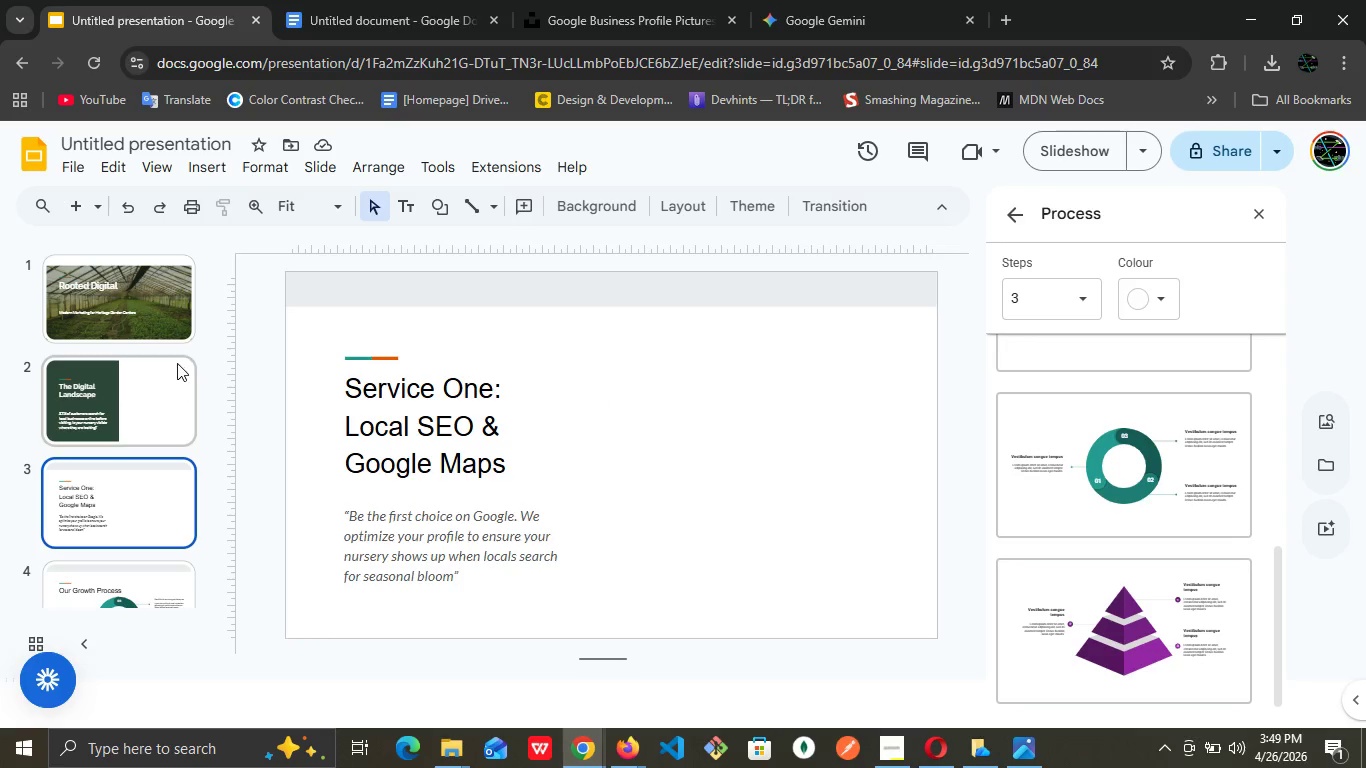 
left_click([133, 414])
 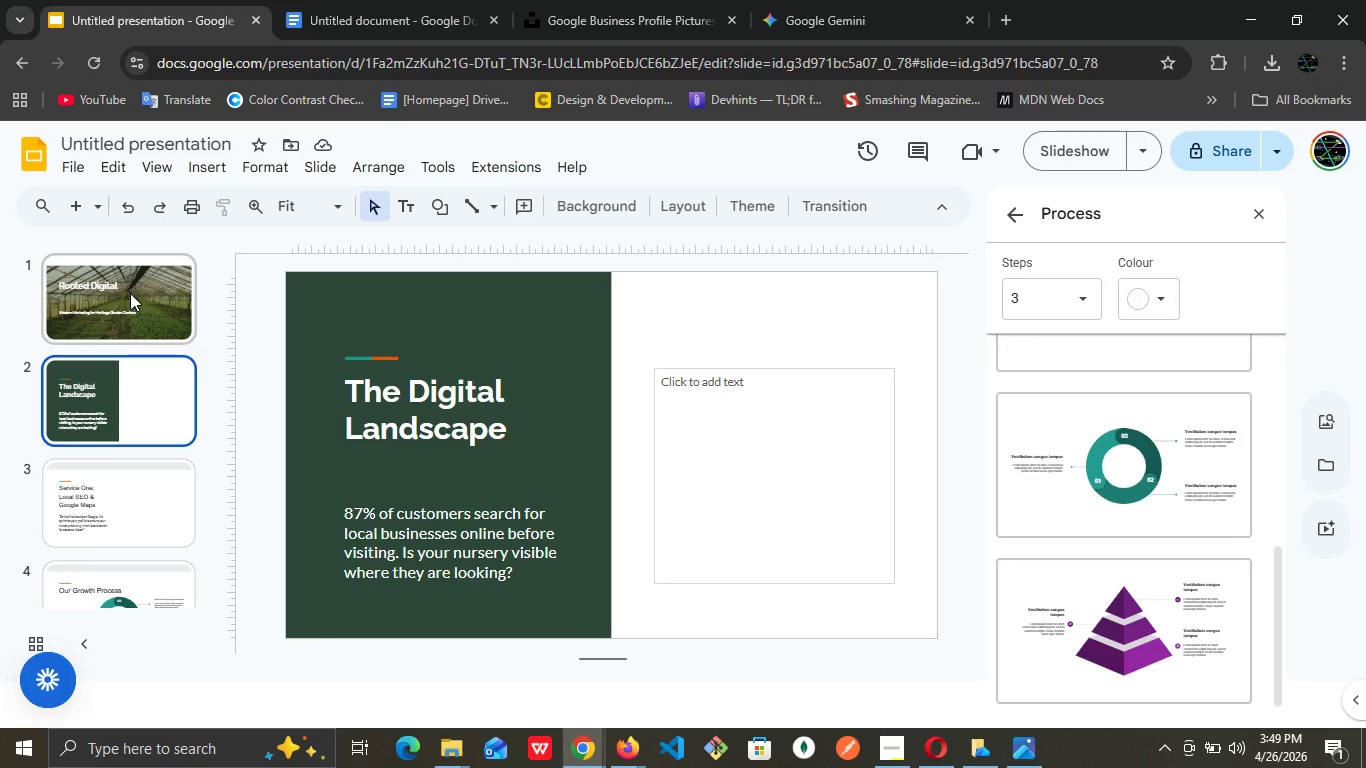 
left_click([130, 293])
 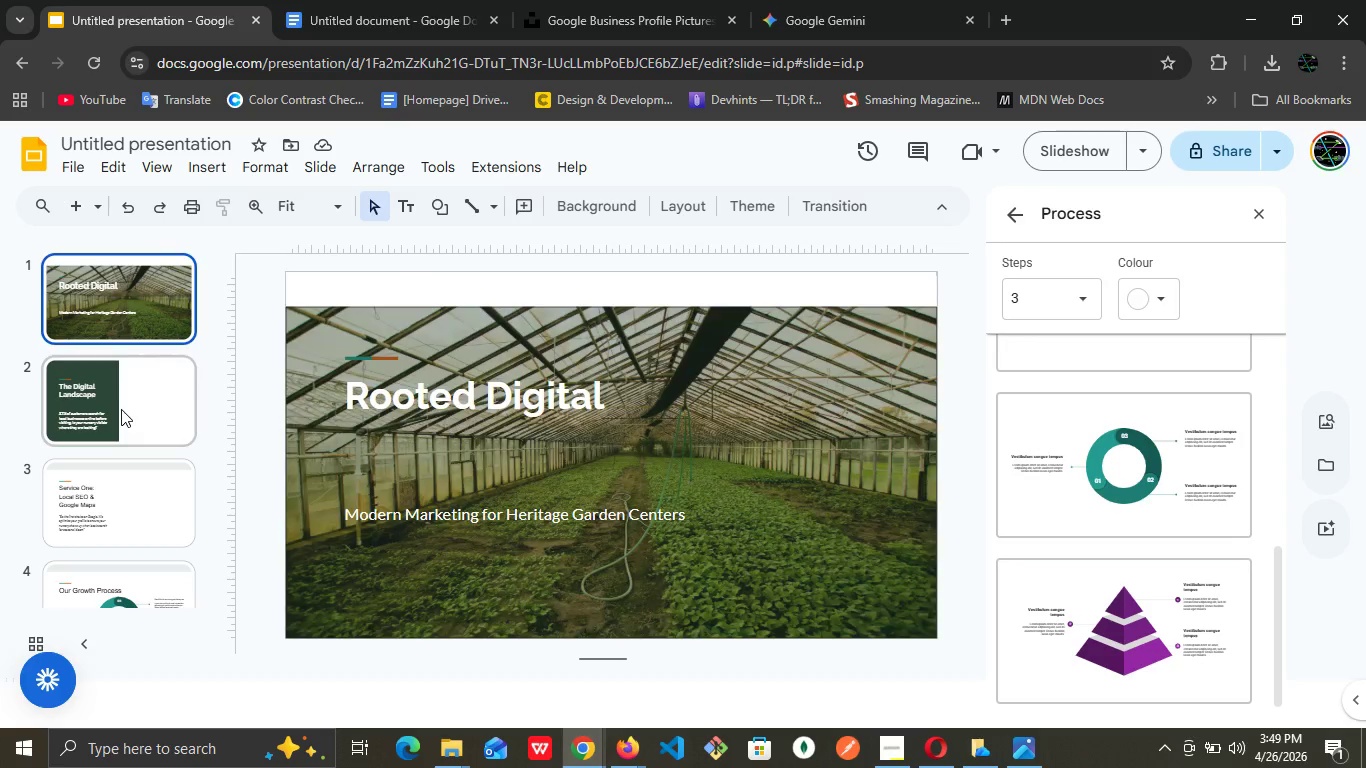 
left_click([121, 409])
 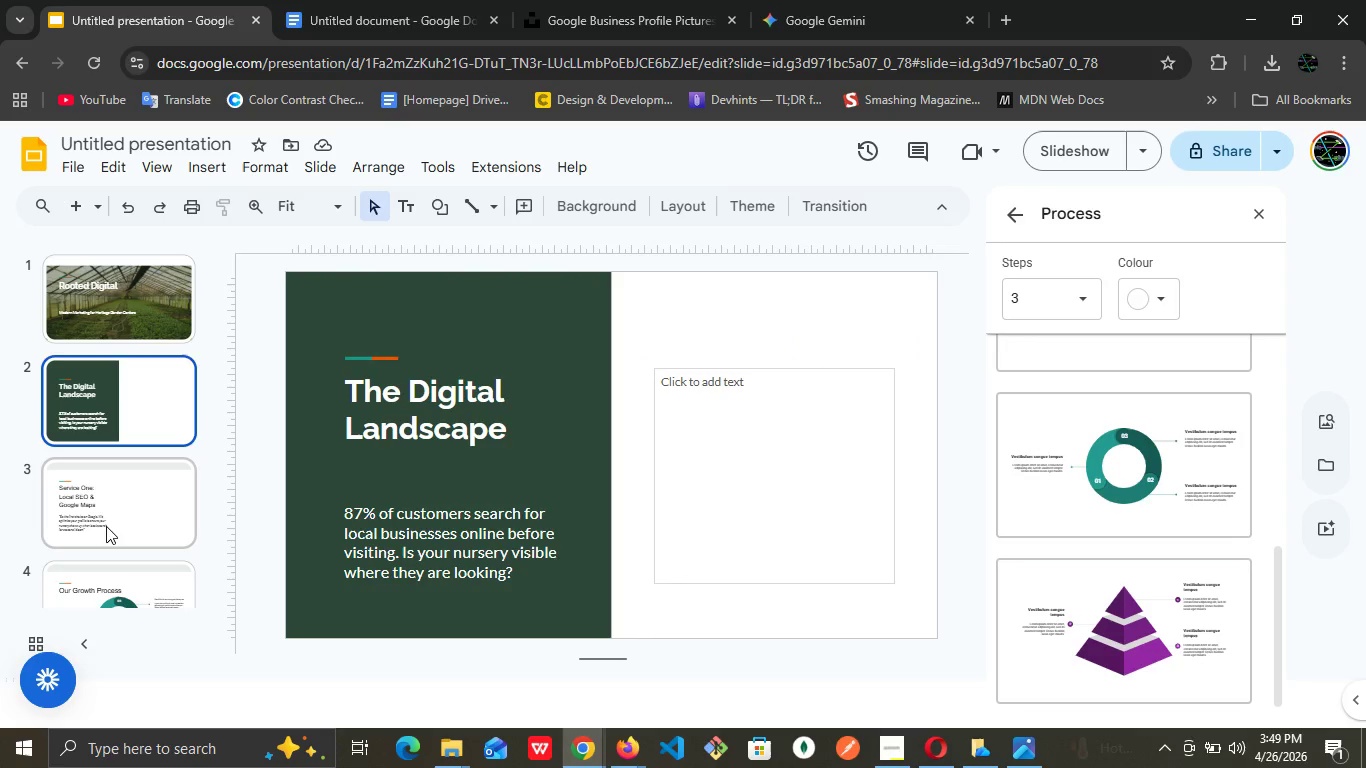 
left_click([115, 496])
 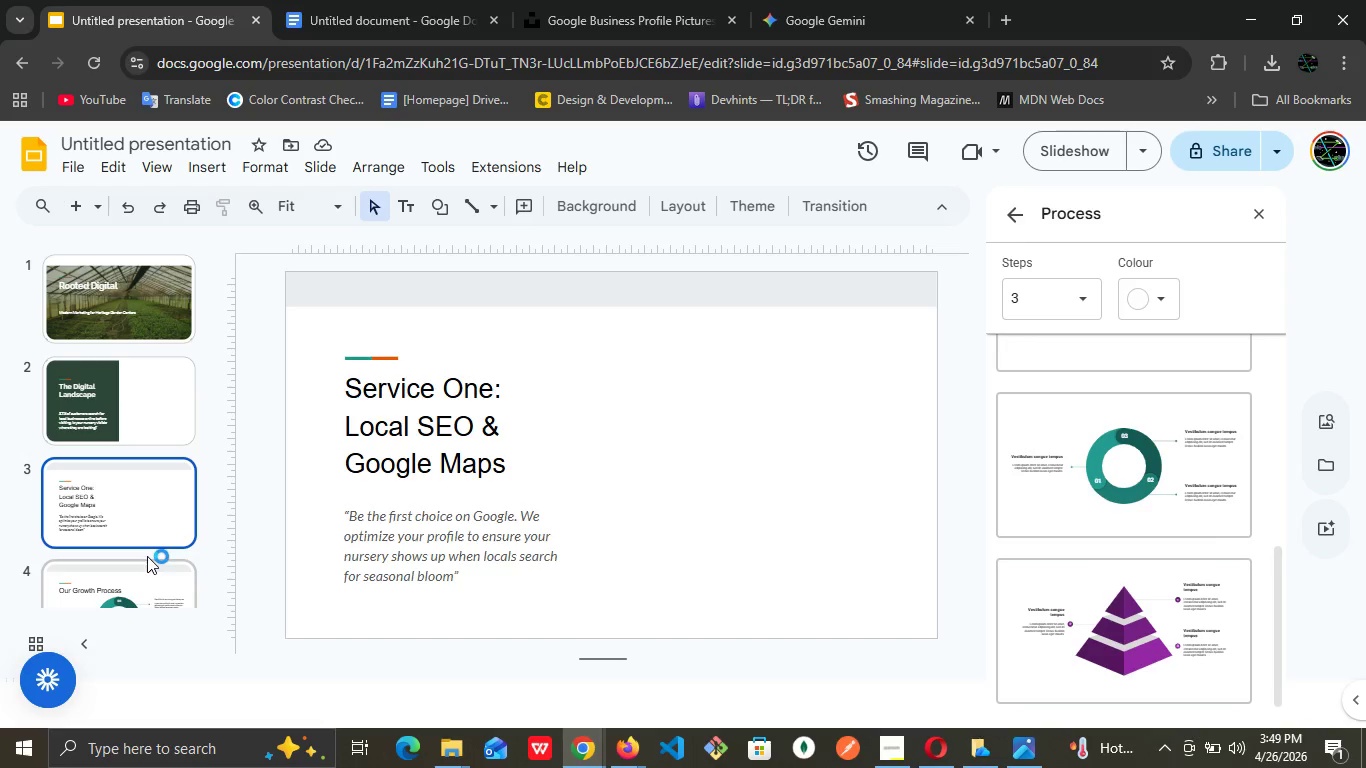 
scroll: coordinate [147, 556], scroll_direction: down, amount: 3.0
 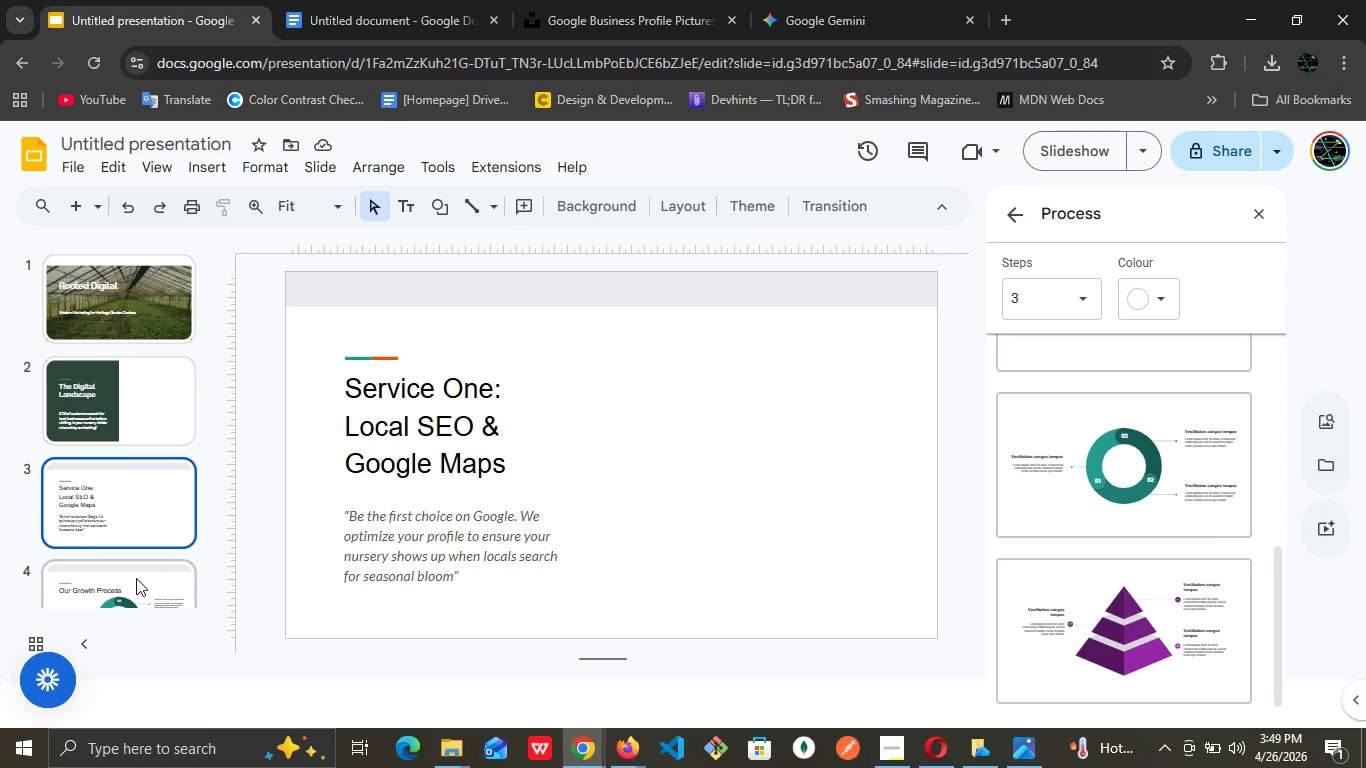 
left_click([136, 586])
 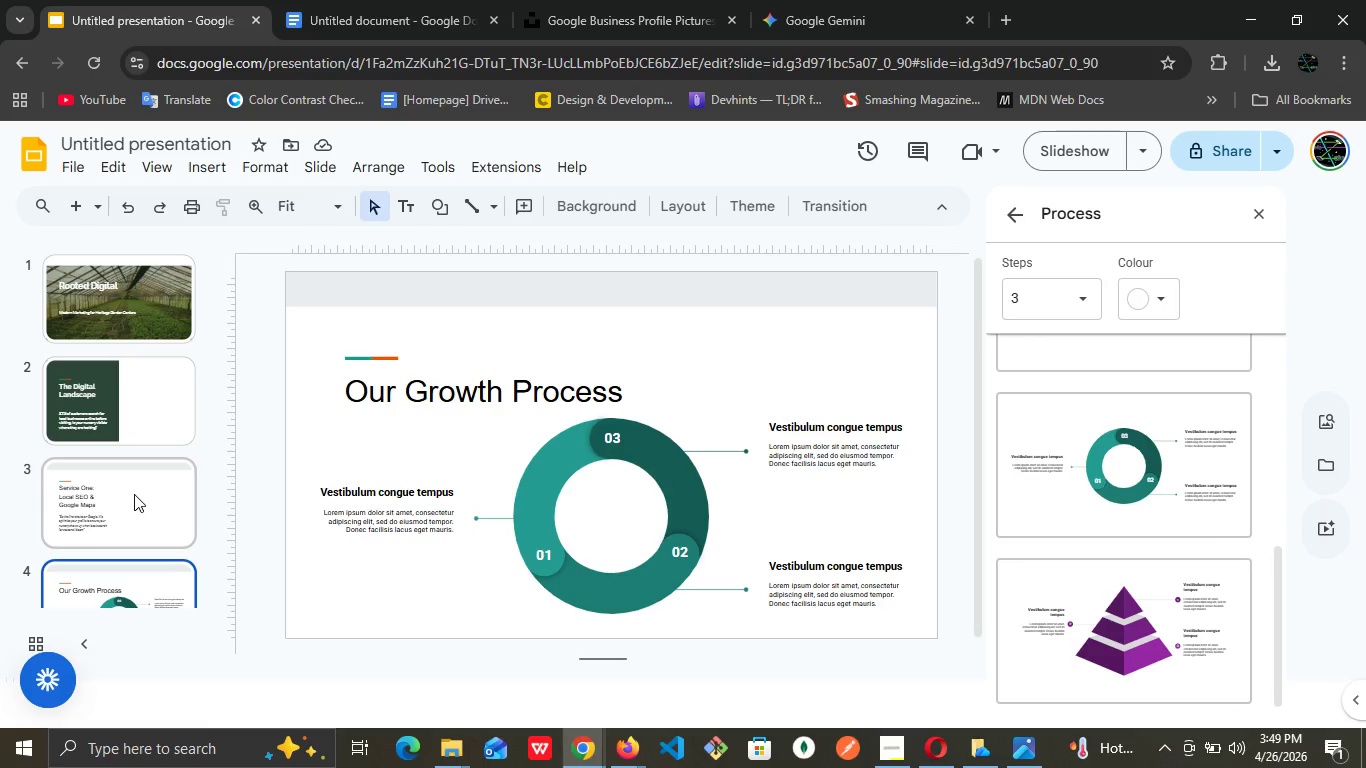 
left_click([134, 494])
 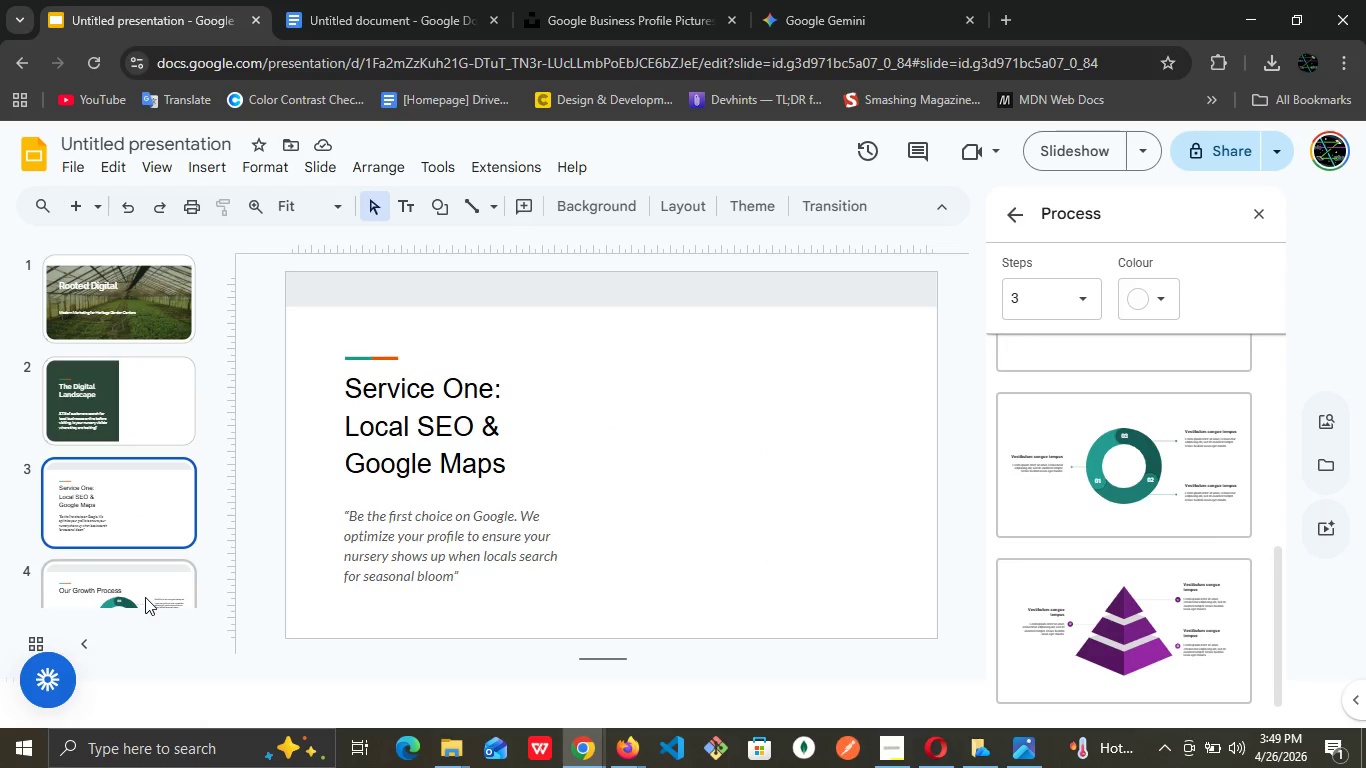 
left_click([147, 588])
 